 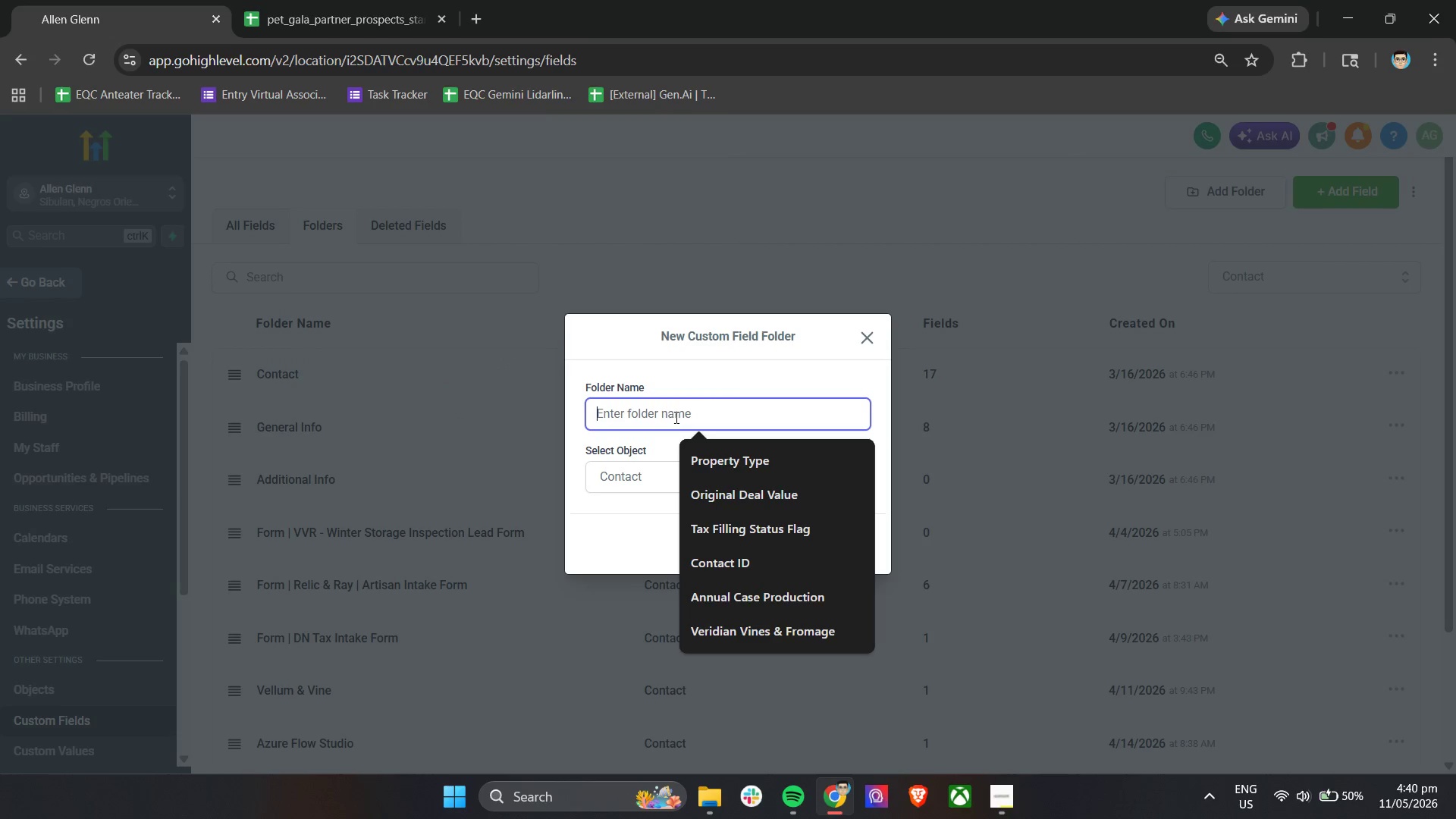 
key(Control+V)
 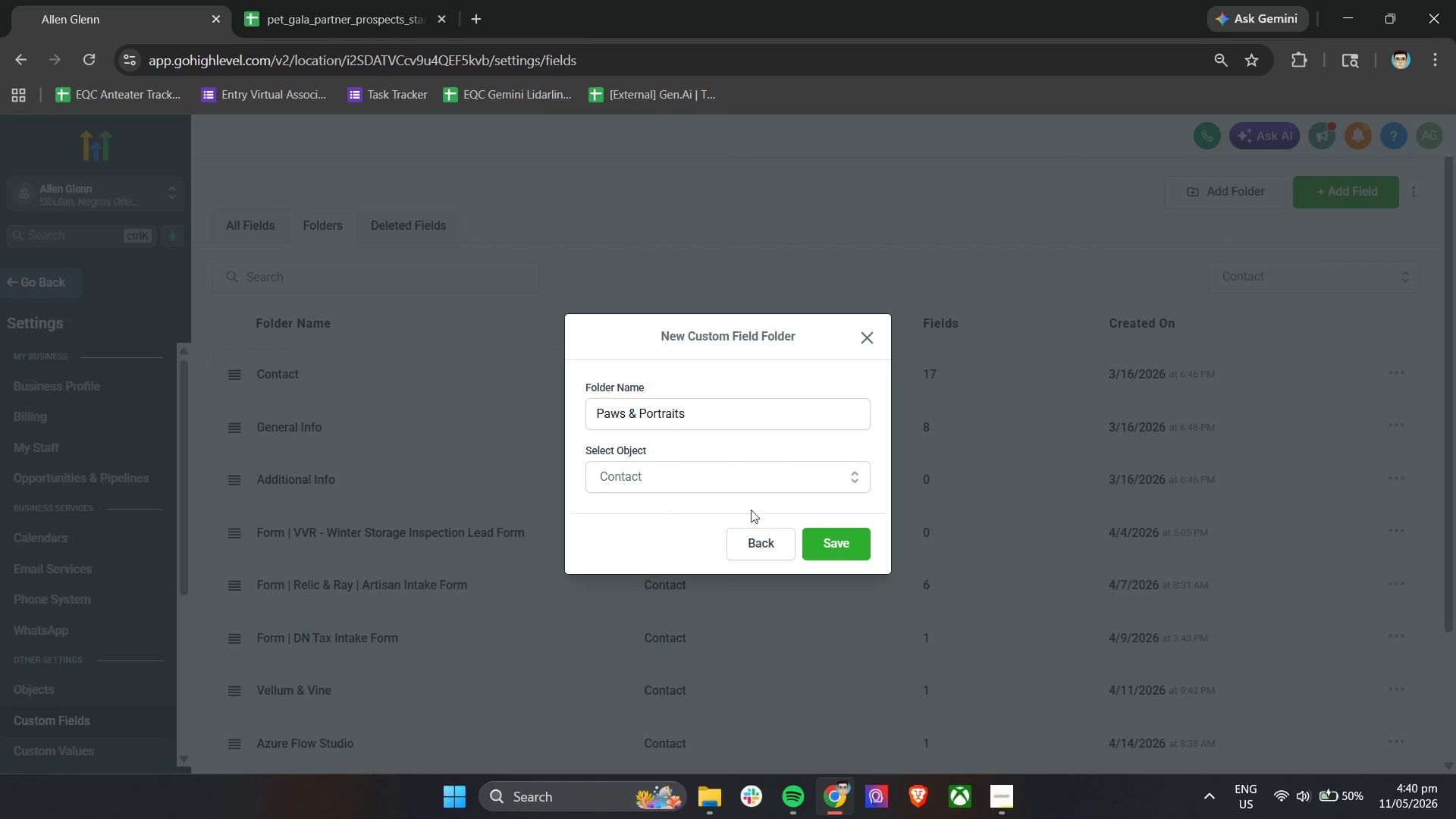 
left_click([834, 551])
 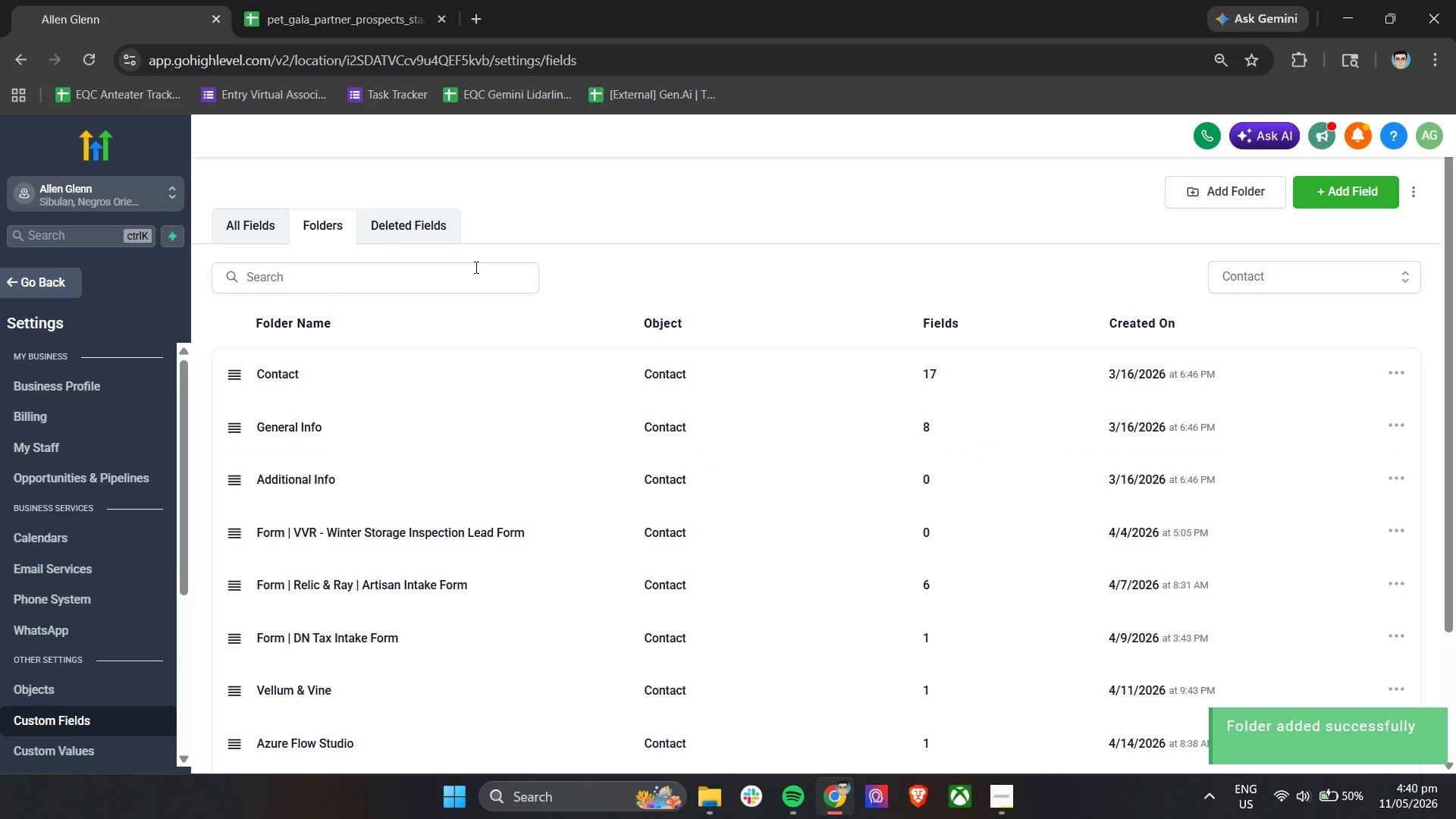 
scroll: coordinate [488, 485], scroll_direction: down, amount: 11.0
 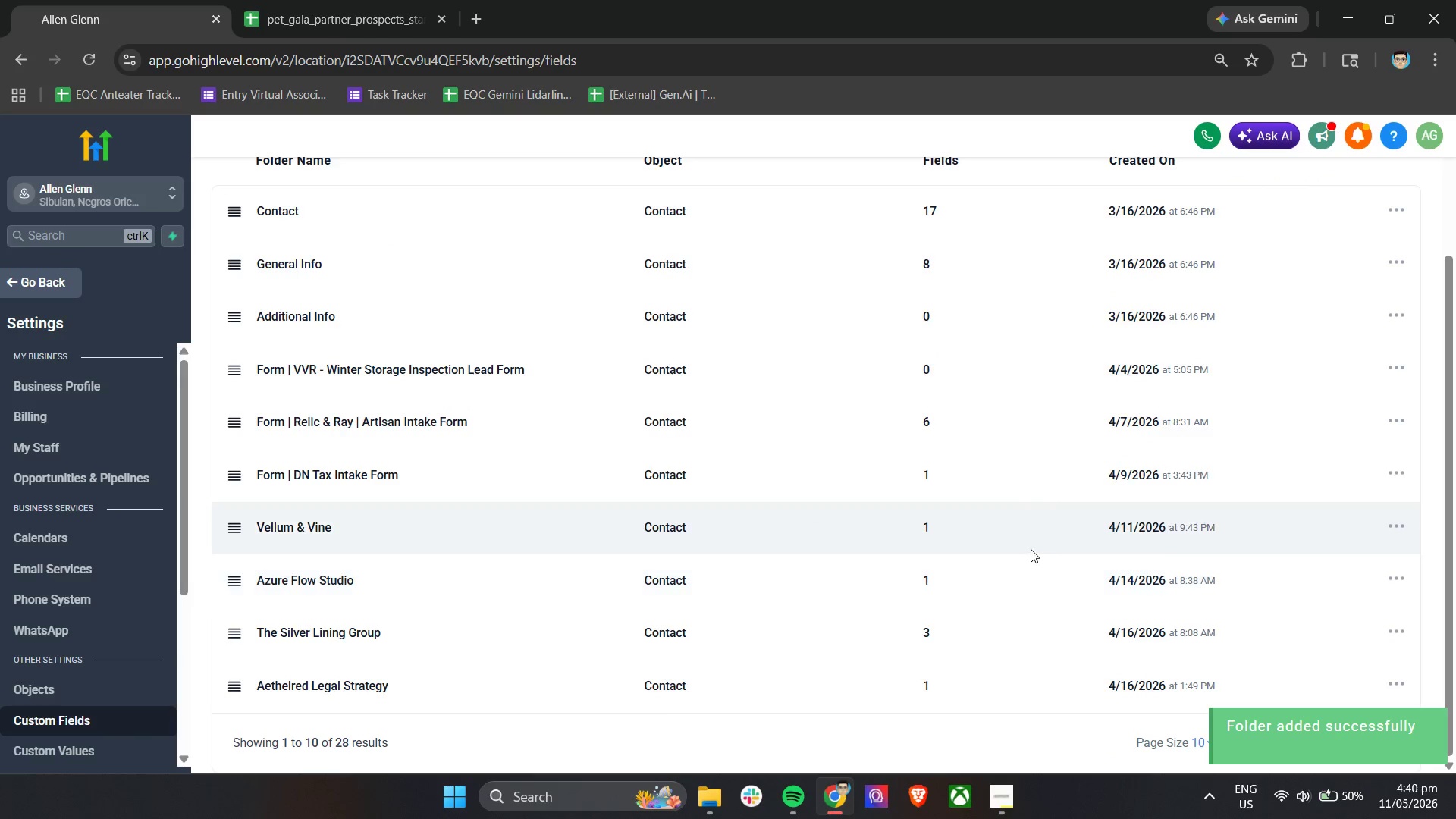 
scroll: coordinate [960, 544], scroll_direction: none, amount: 0.0
 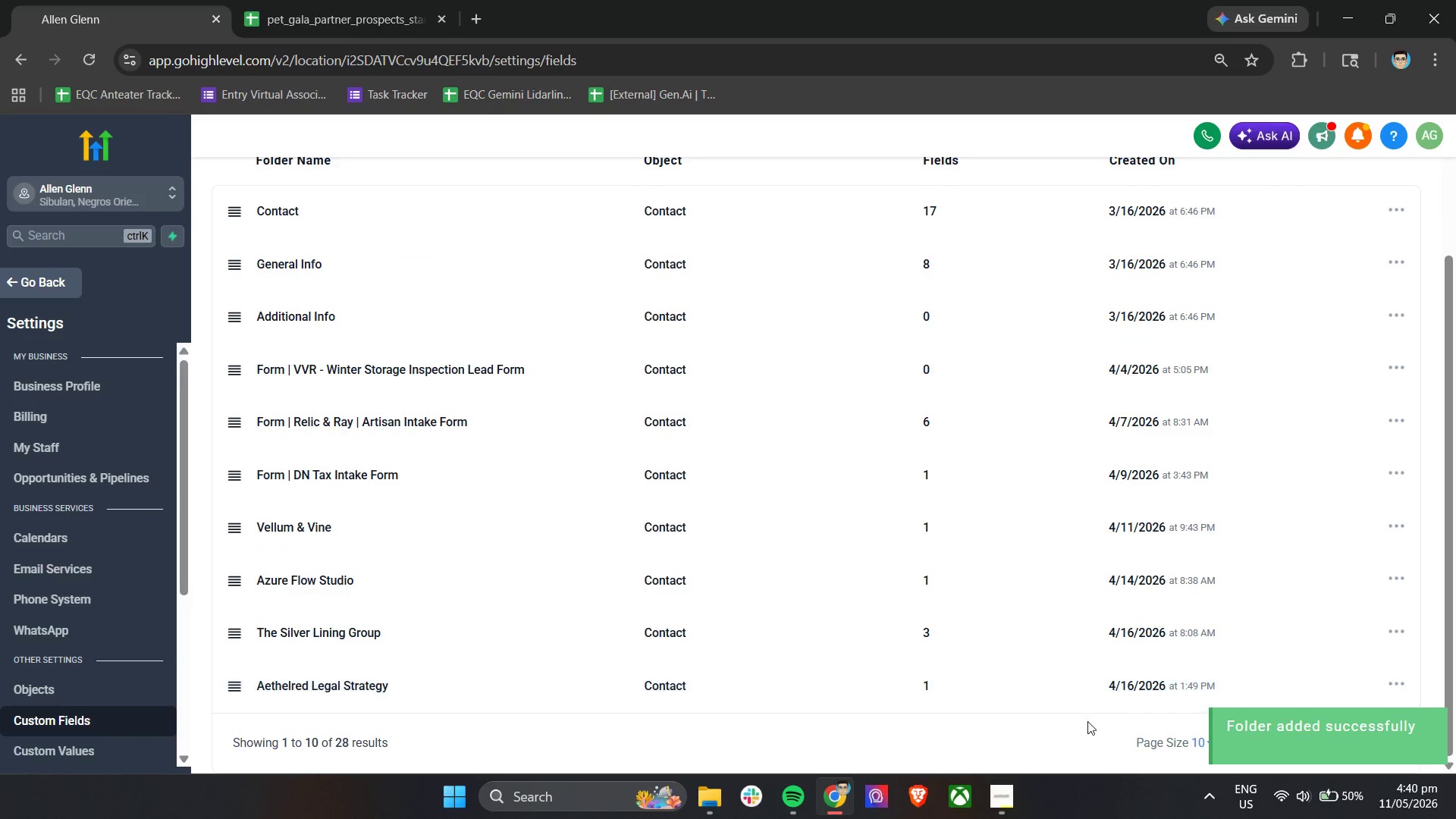 
left_click([1065, 736])
 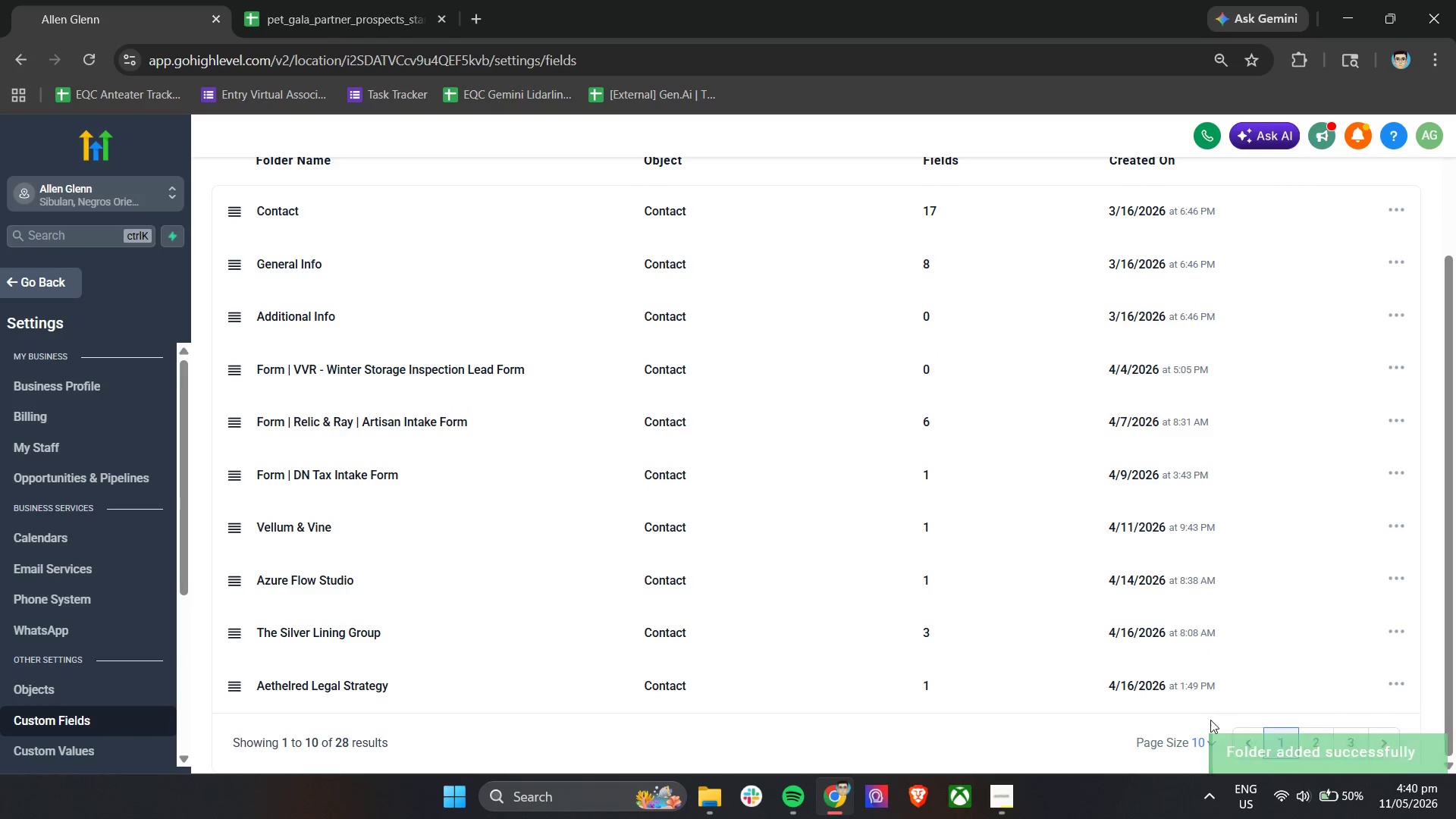 
left_click([1350, 742])
 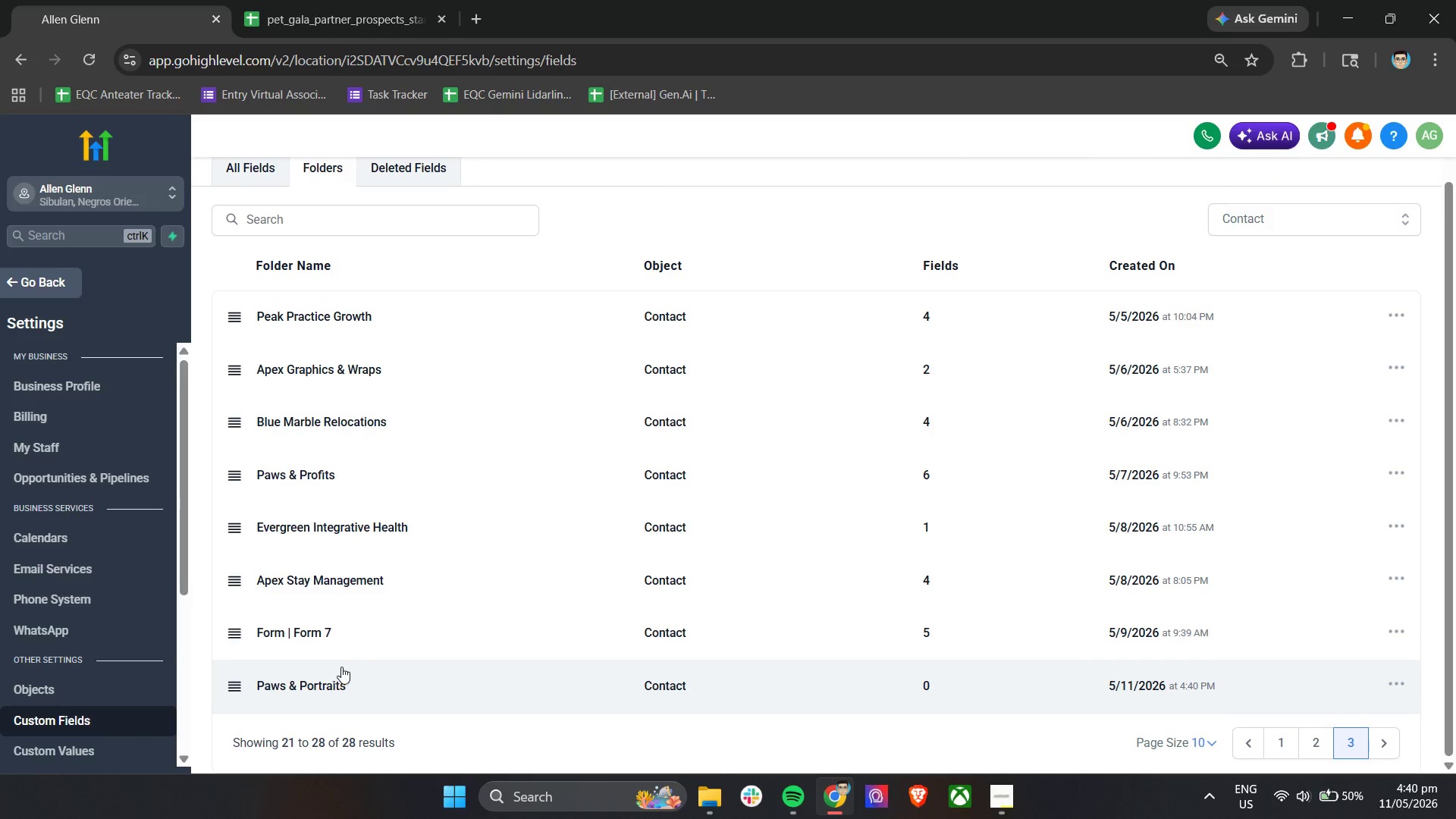 
left_click([327, 679])
 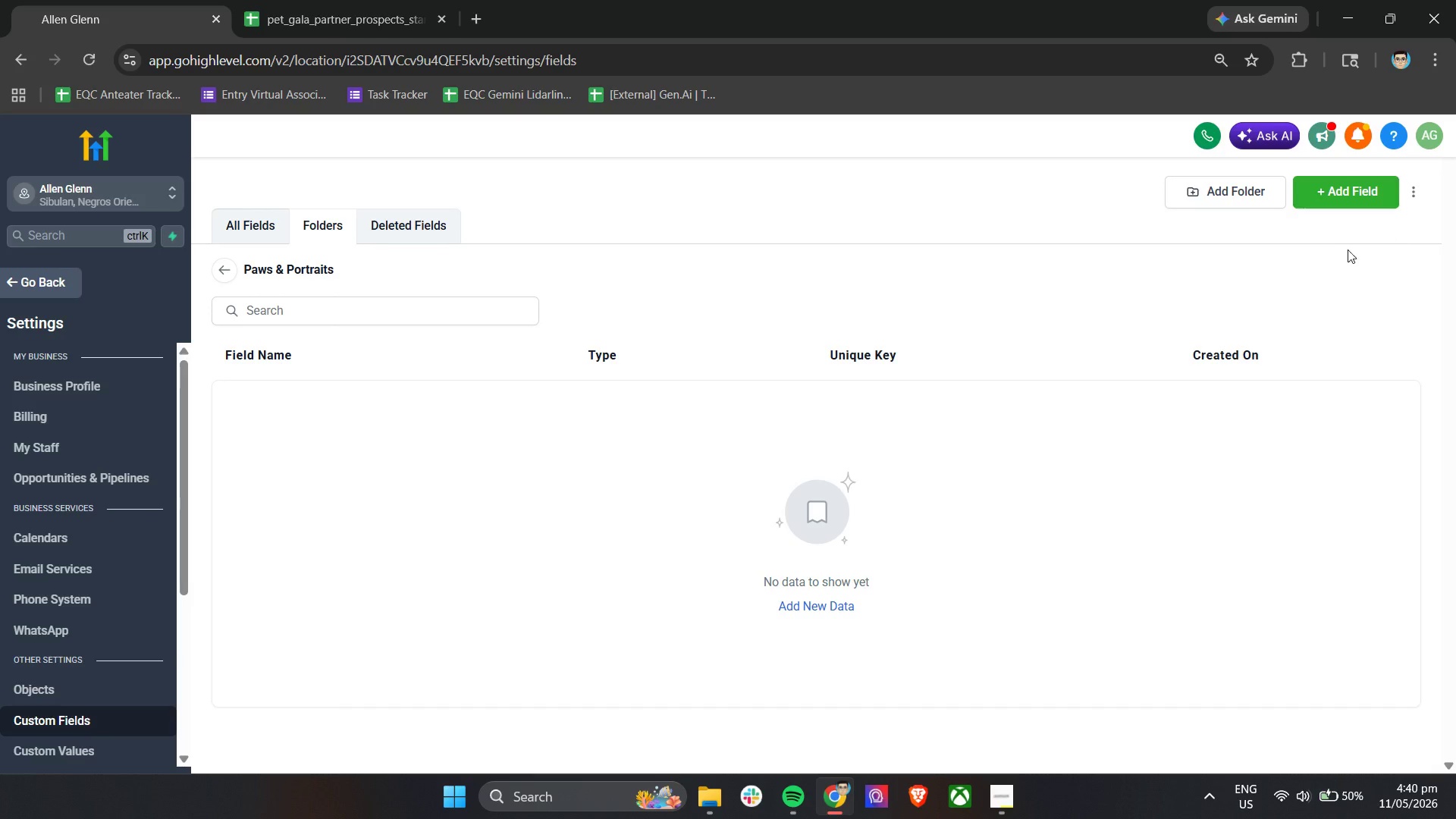 
left_click([1367, 192])
 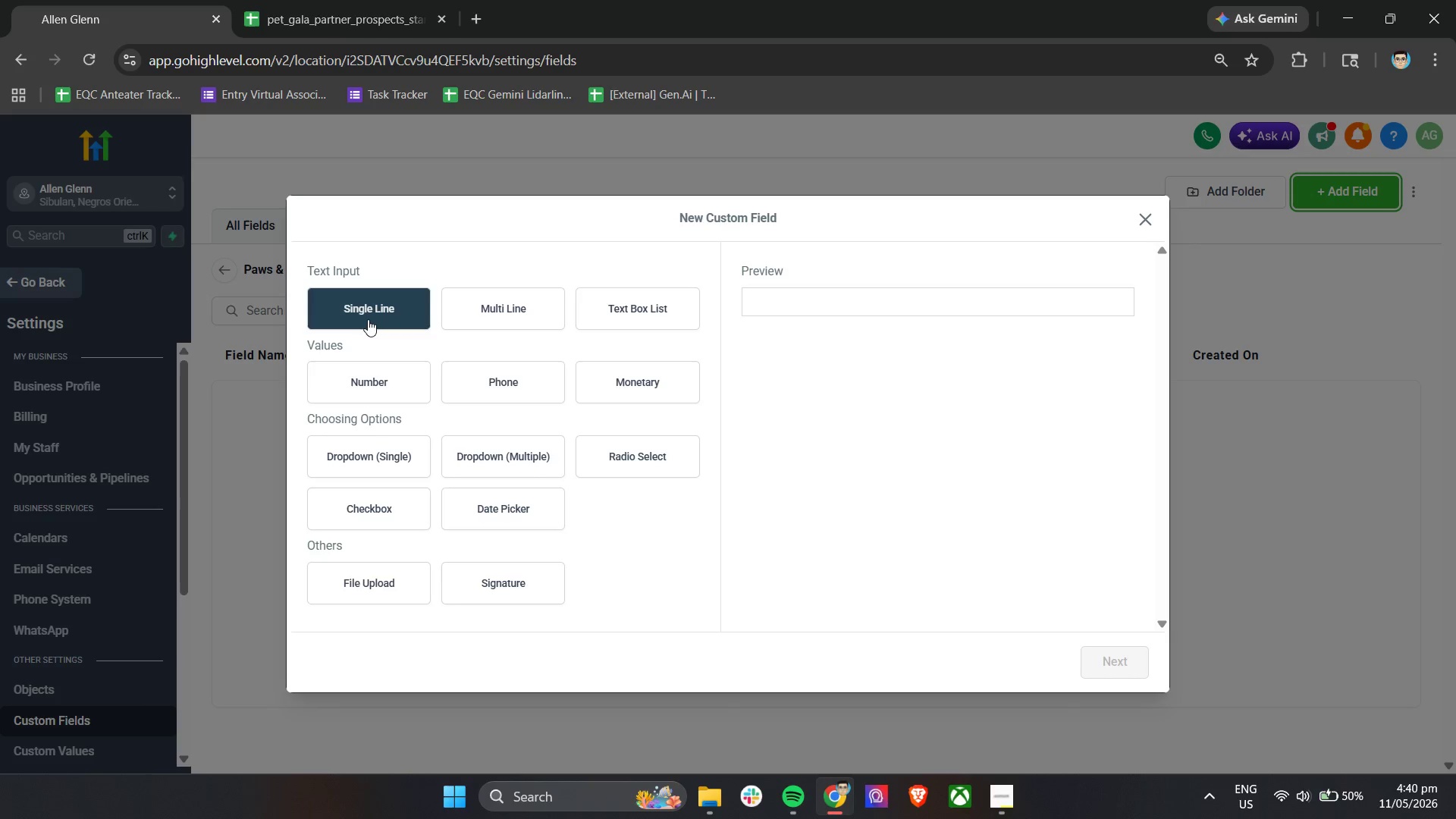 
left_click([369, 307])
 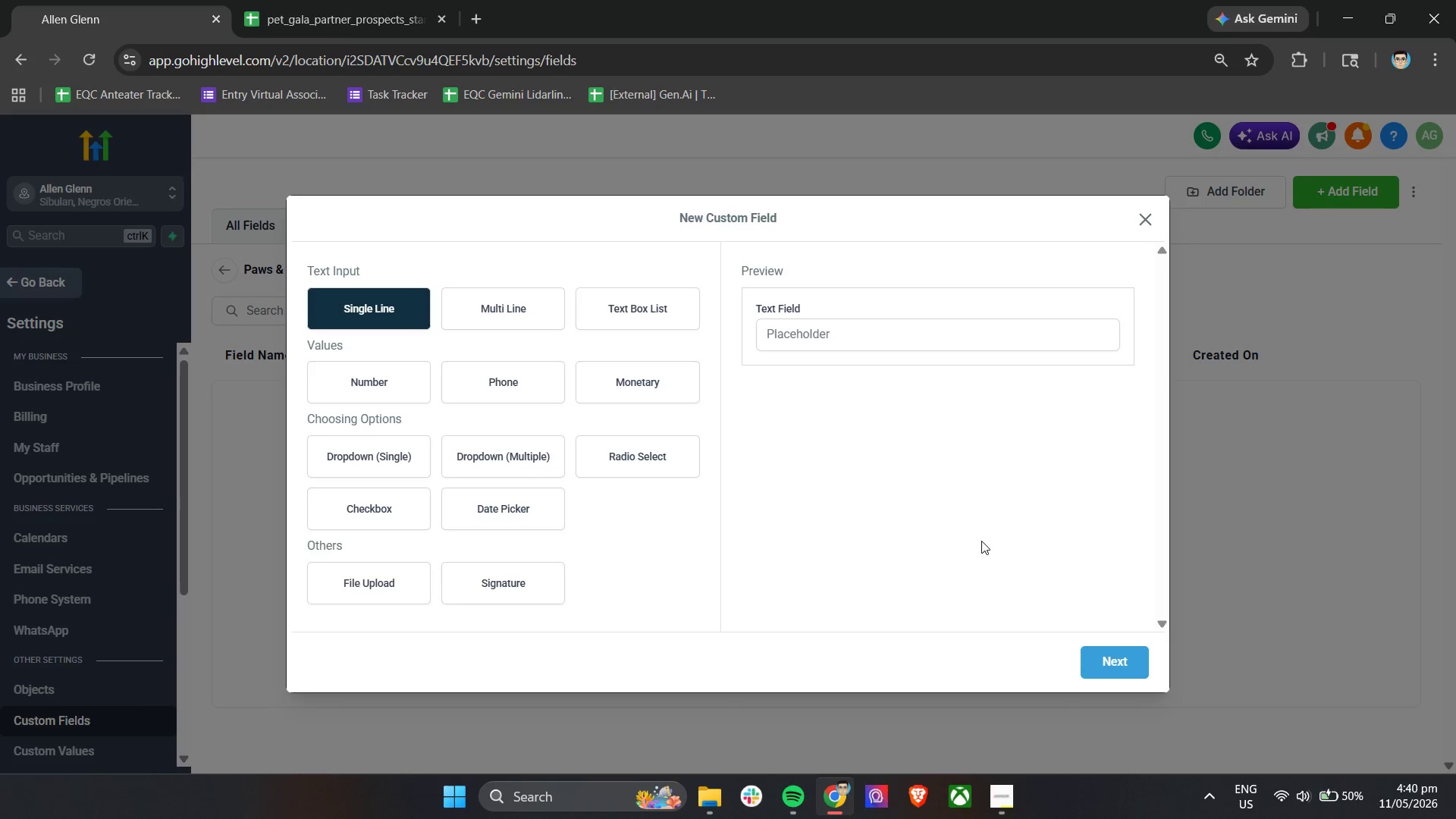 
left_click([1109, 661])
 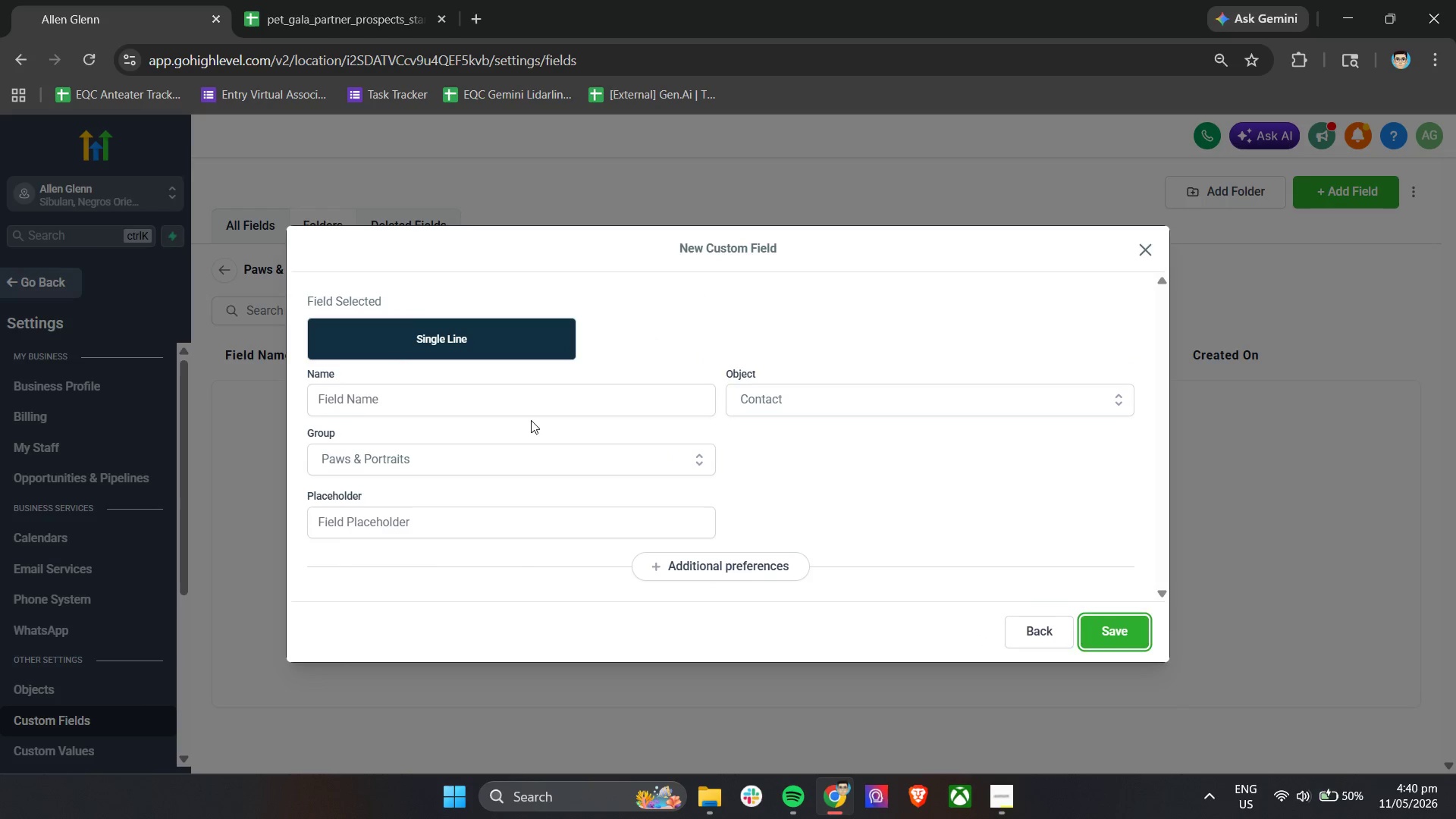 
double_click([531, 408])
 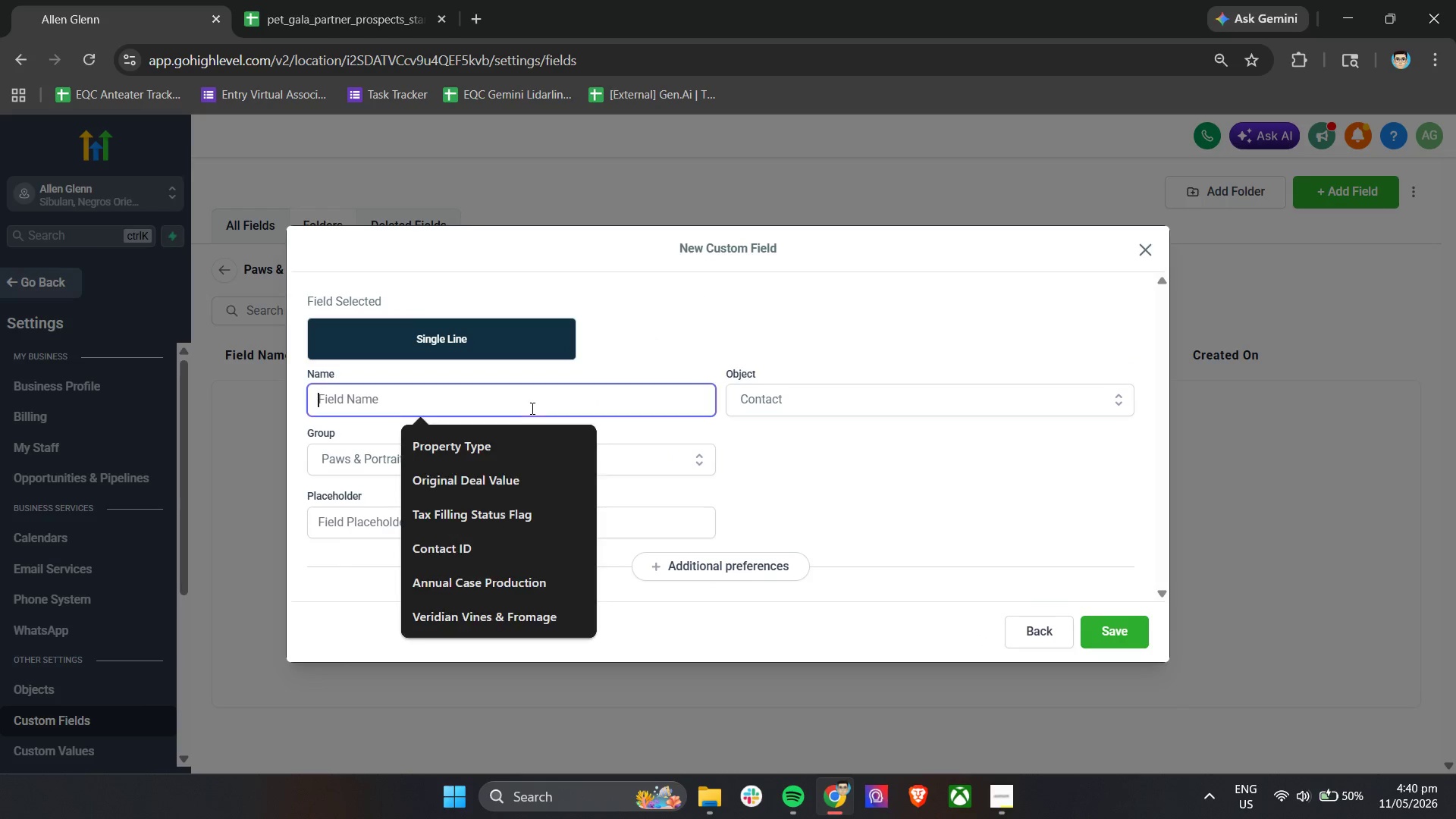 
type(Link)
 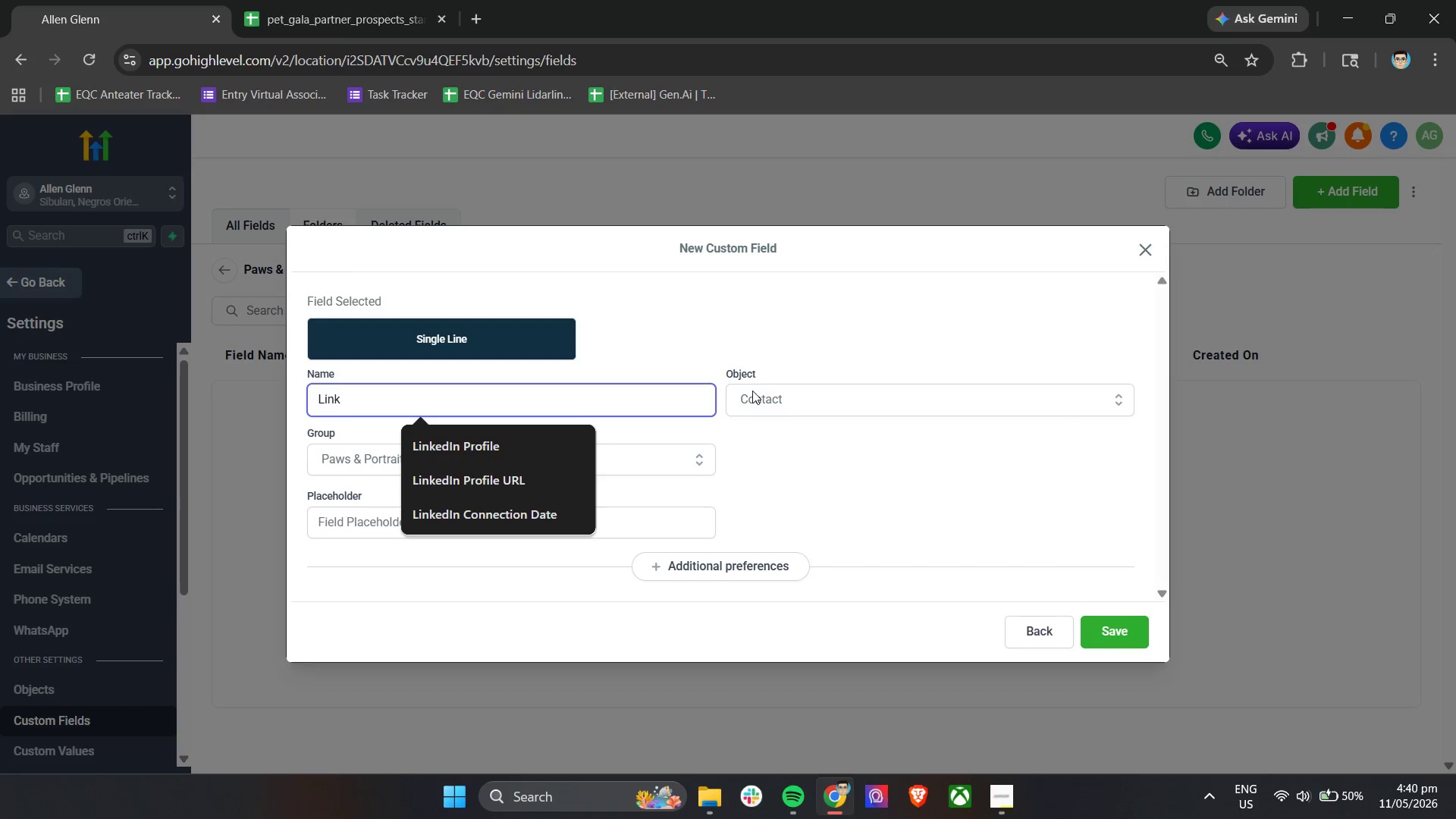 
left_click([1150, 253])
 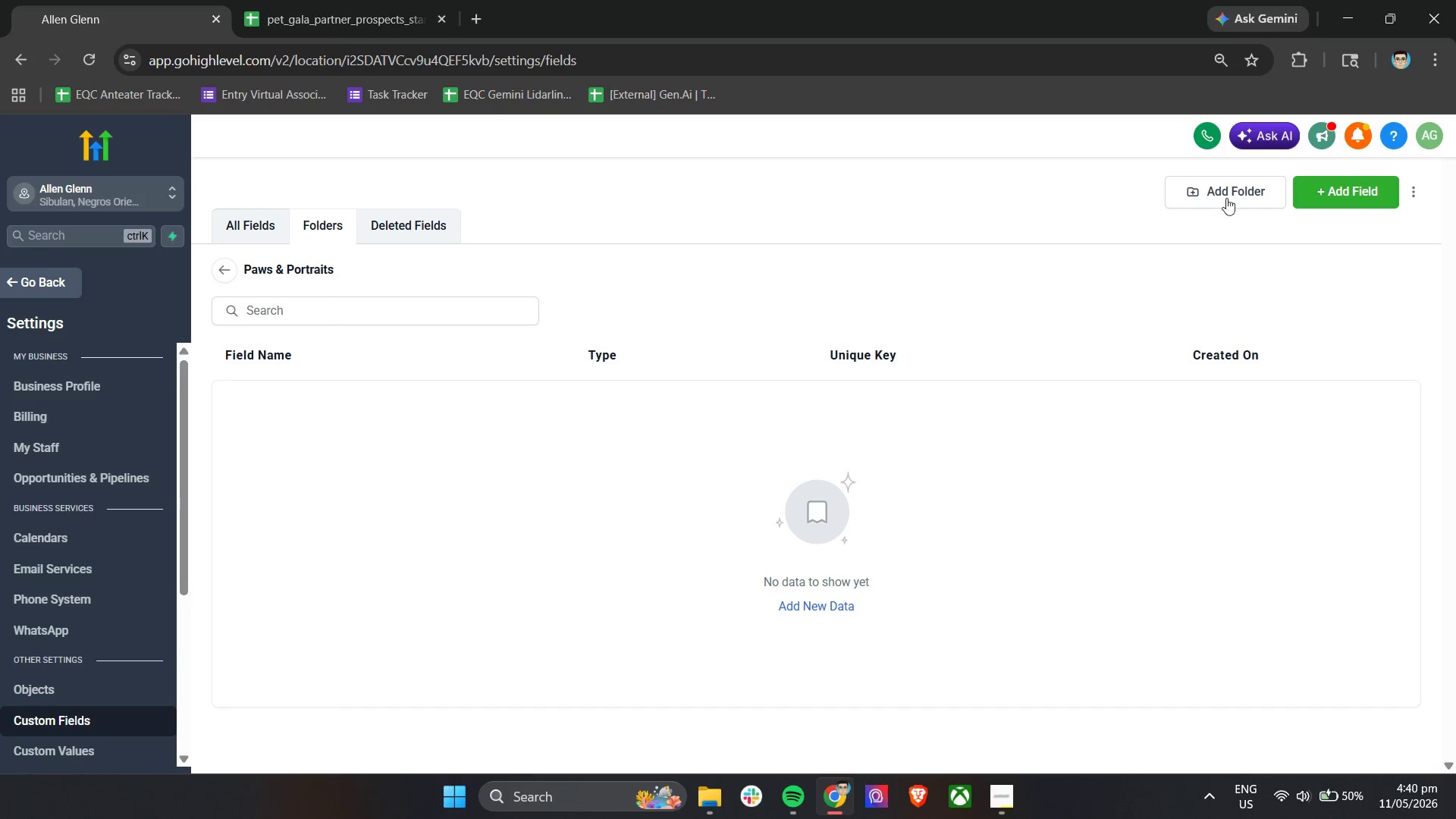 
left_click([1341, 190])
 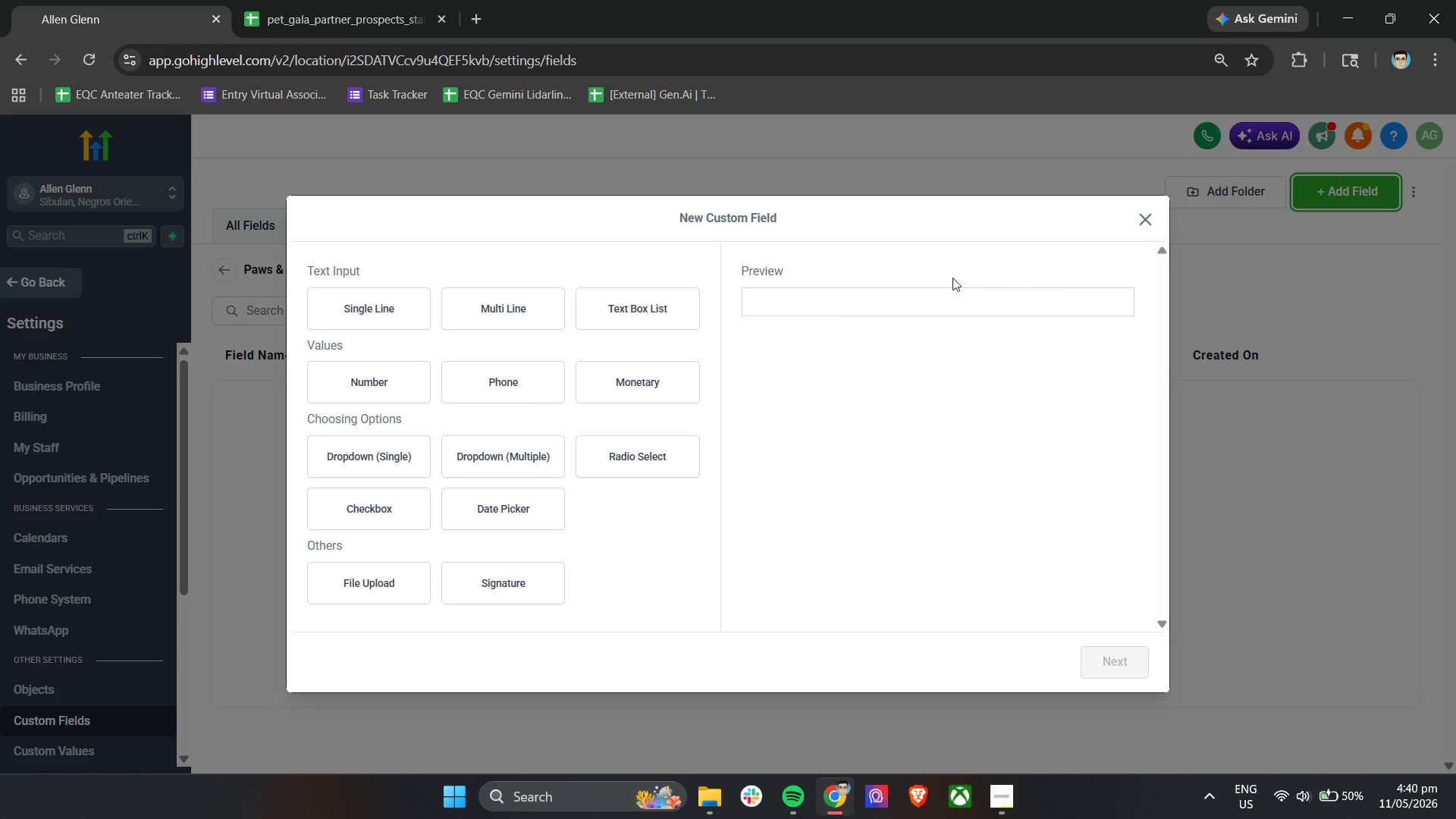 
left_click([394, 301])
 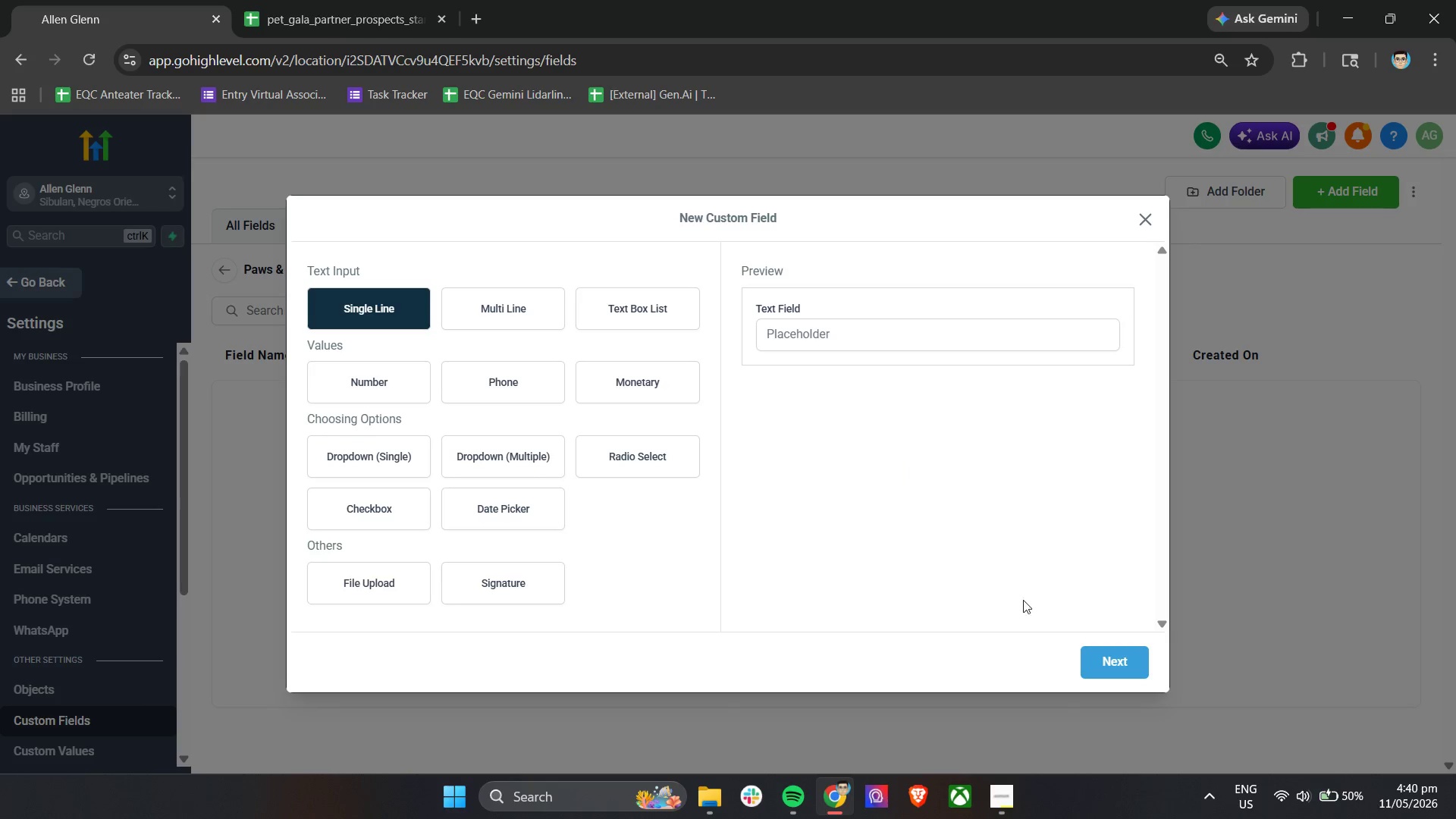 
left_click([1117, 669])
 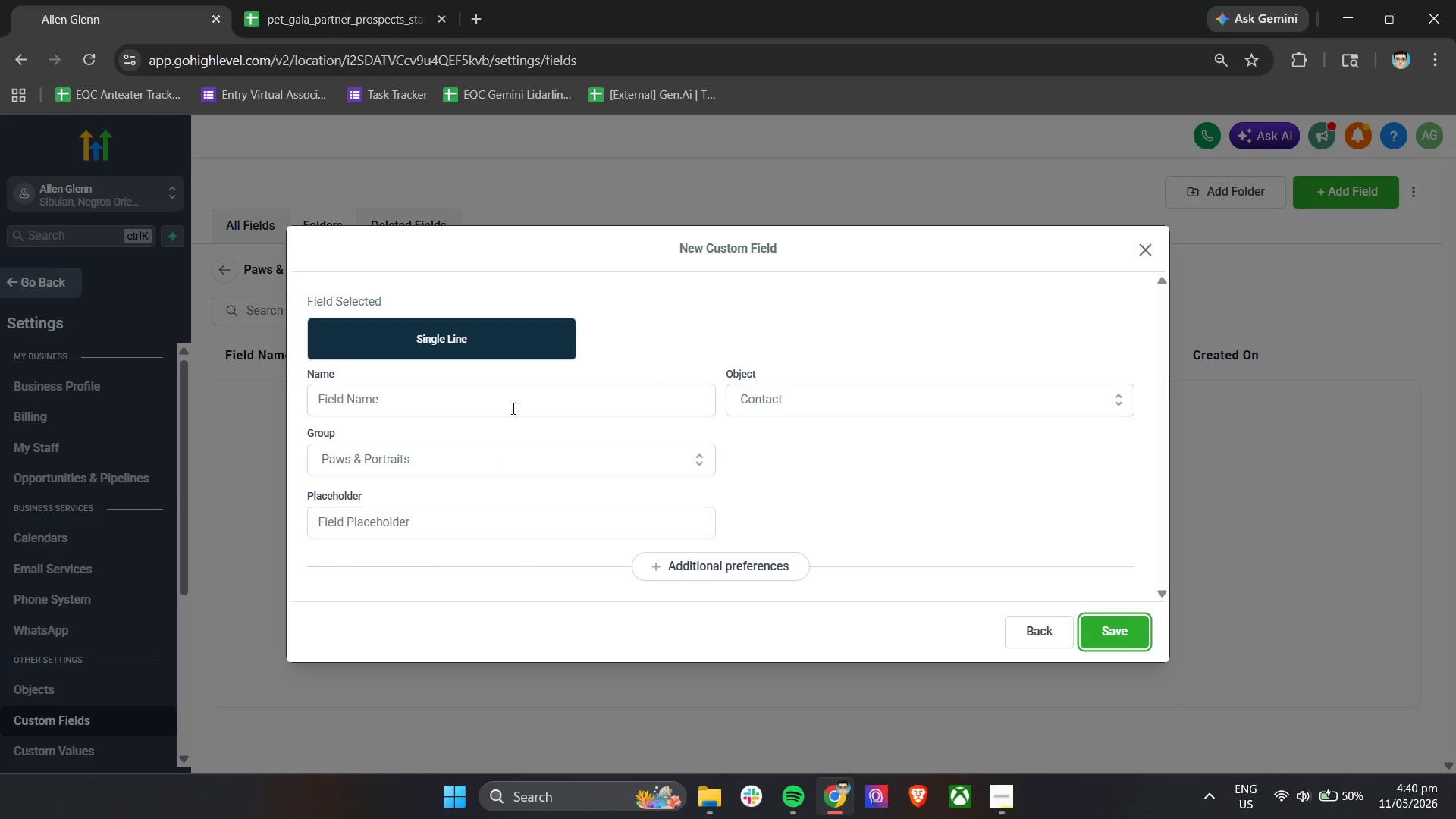 
left_click([494, 402])
 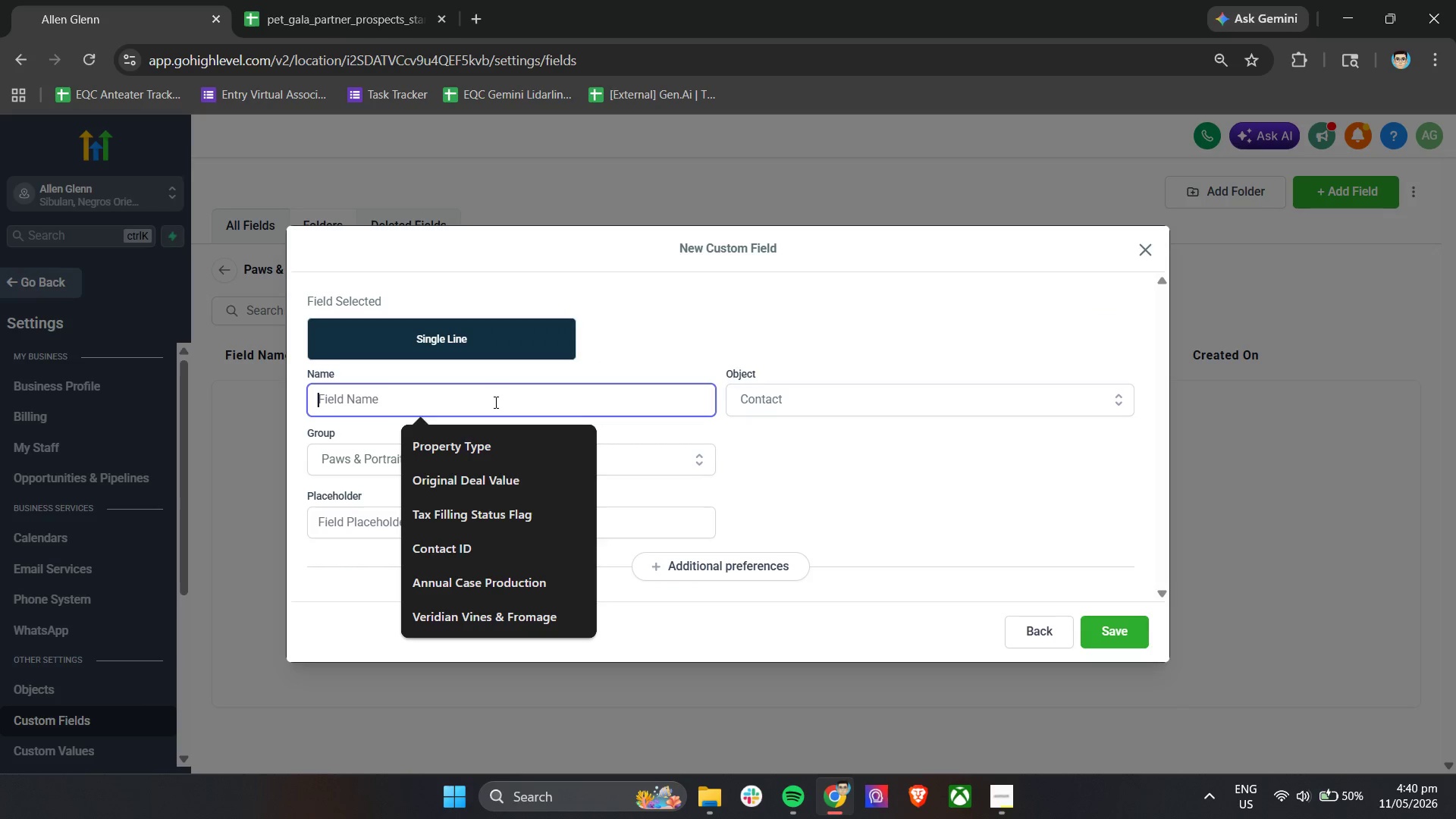 
type(Bus)
 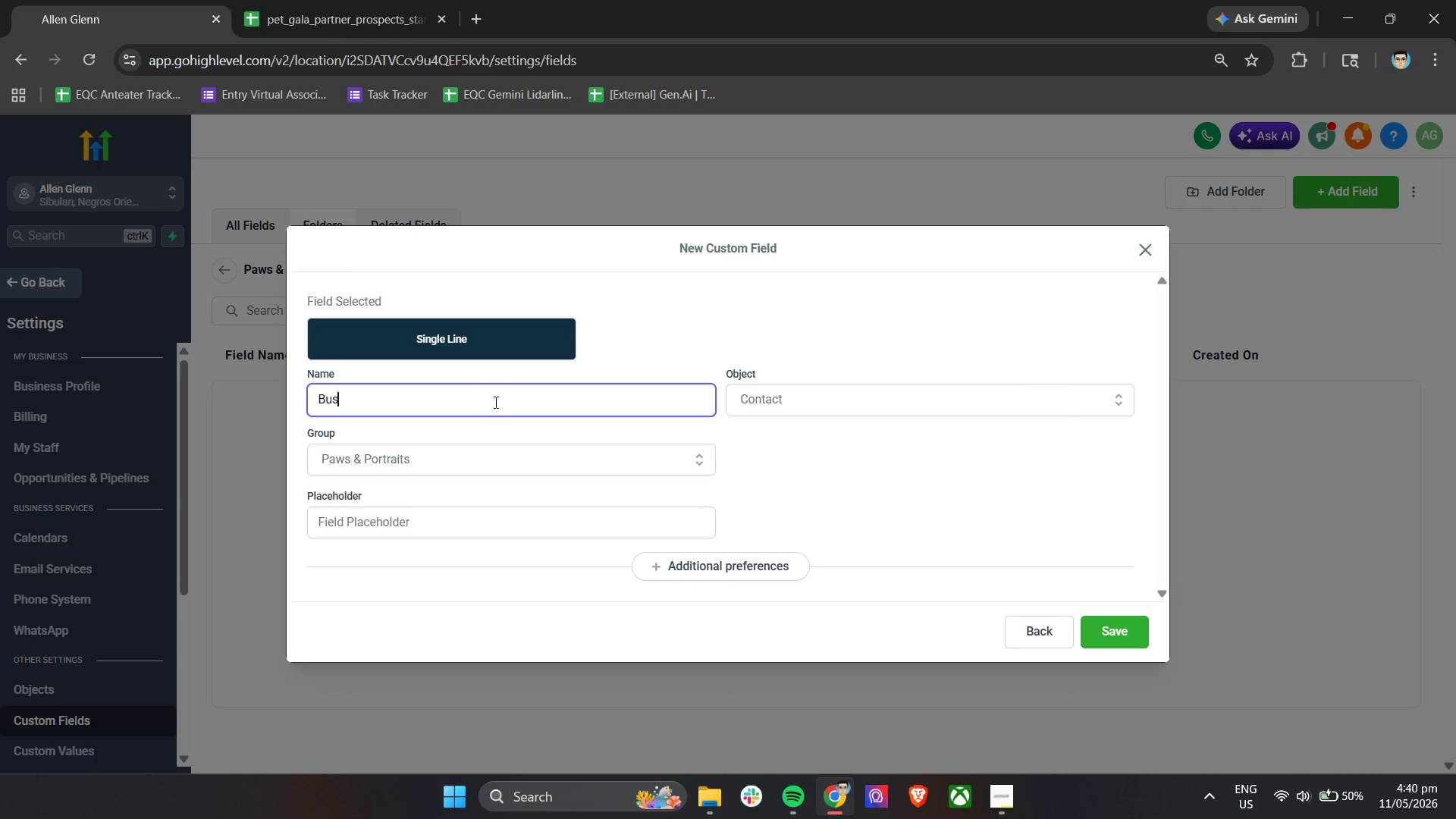 
type(iness Type)
 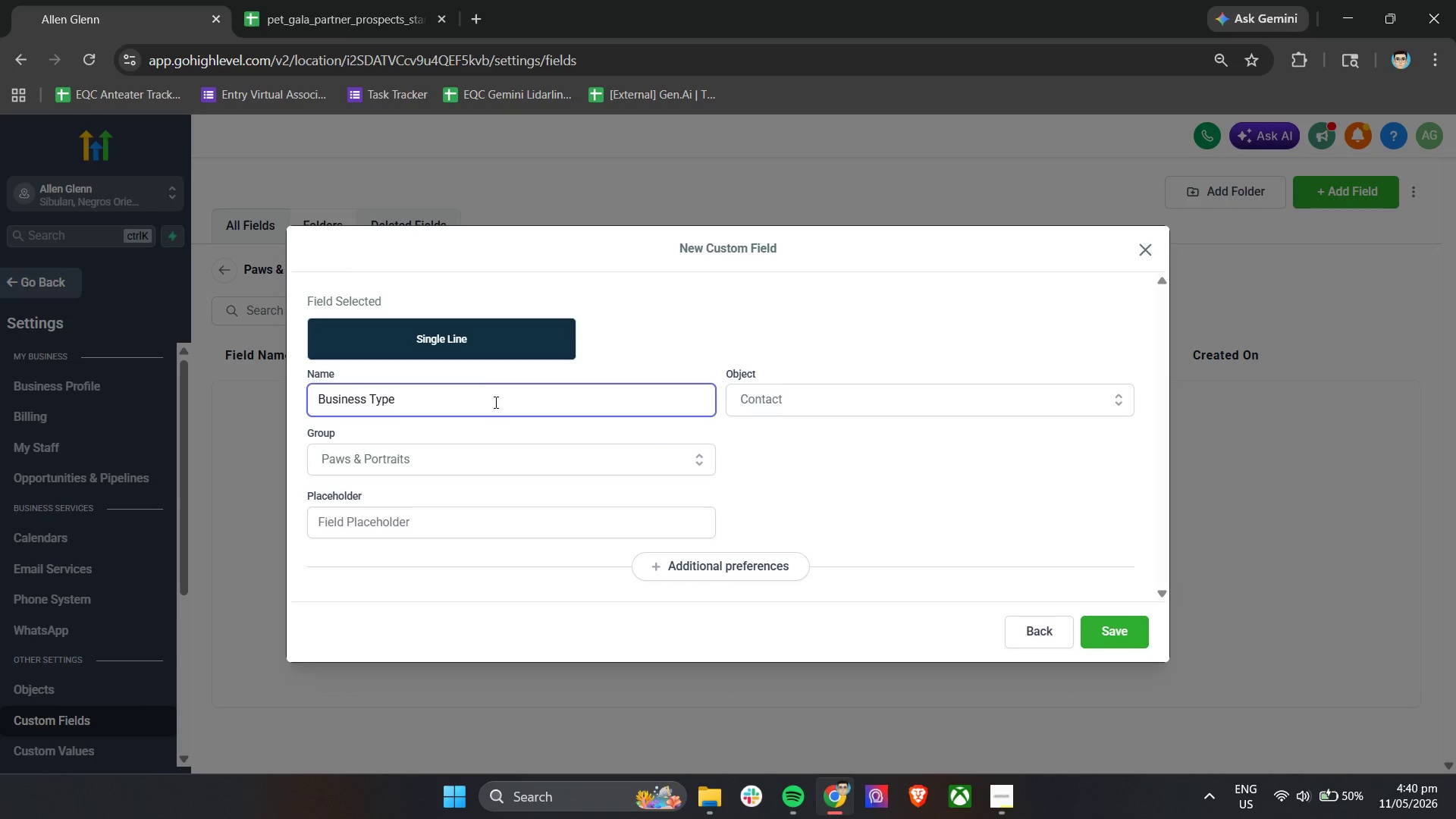 
left_click([1115, 632])
 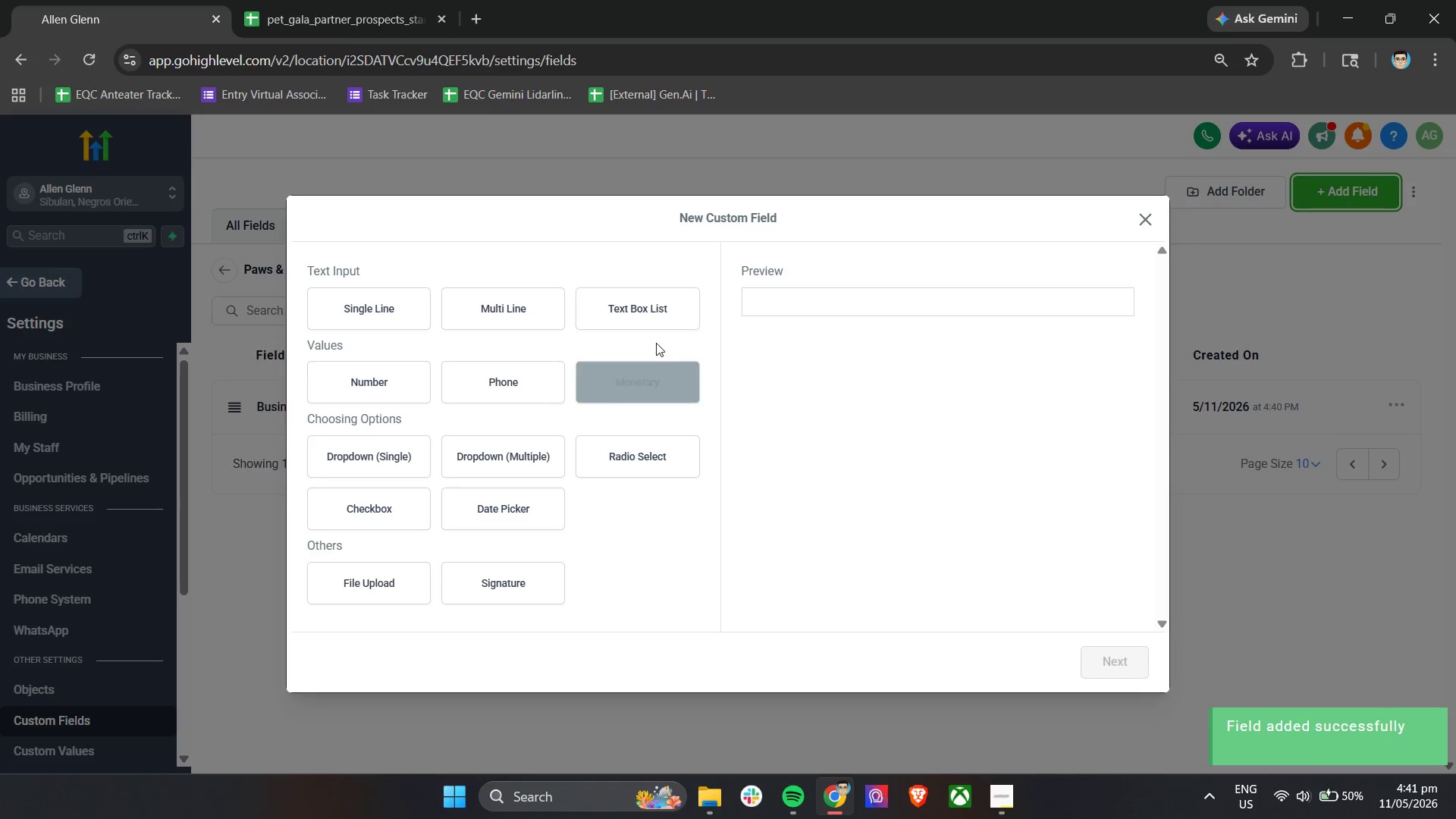 
wait(6.5)
 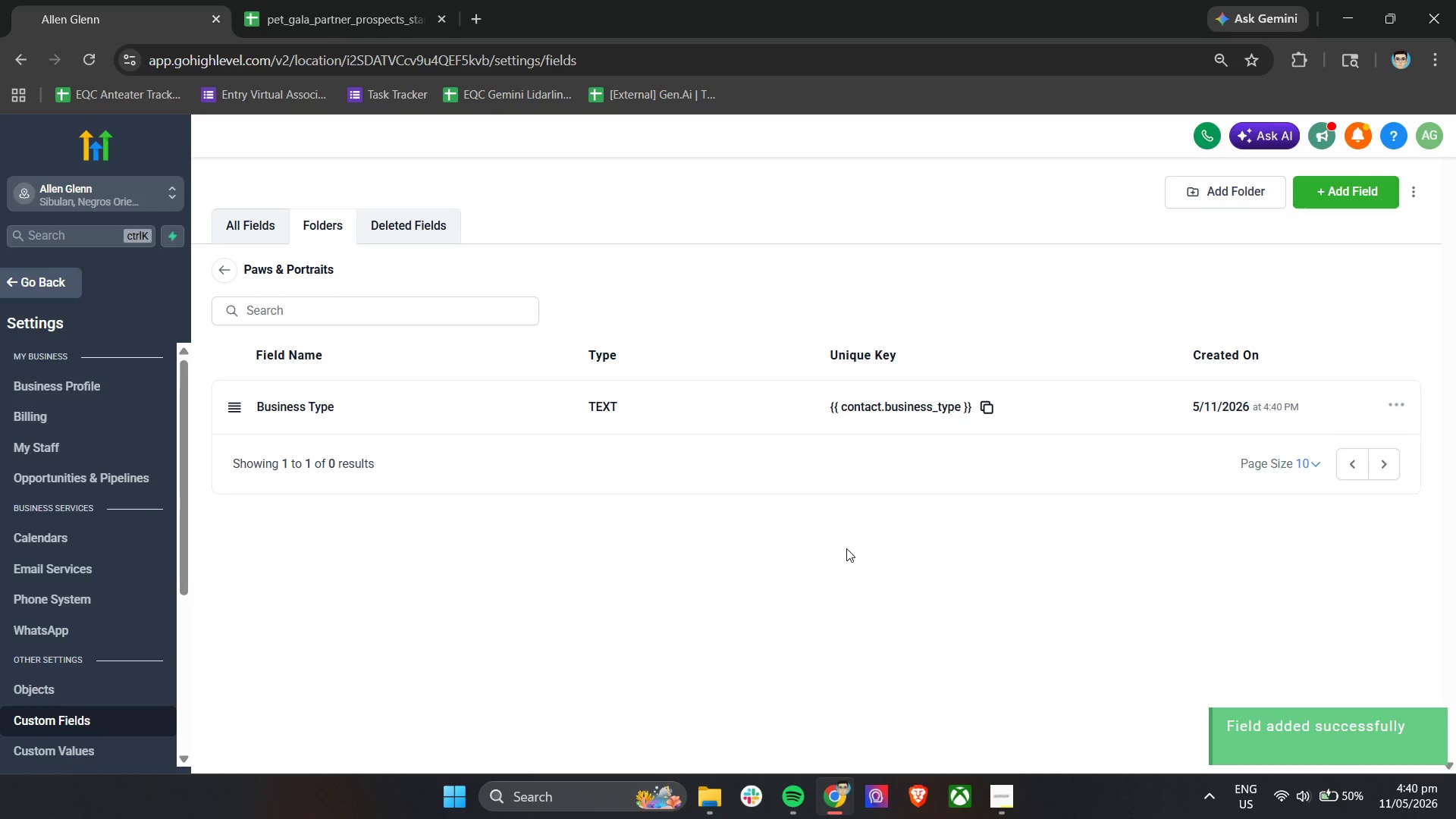 
left_click([648, 466])
 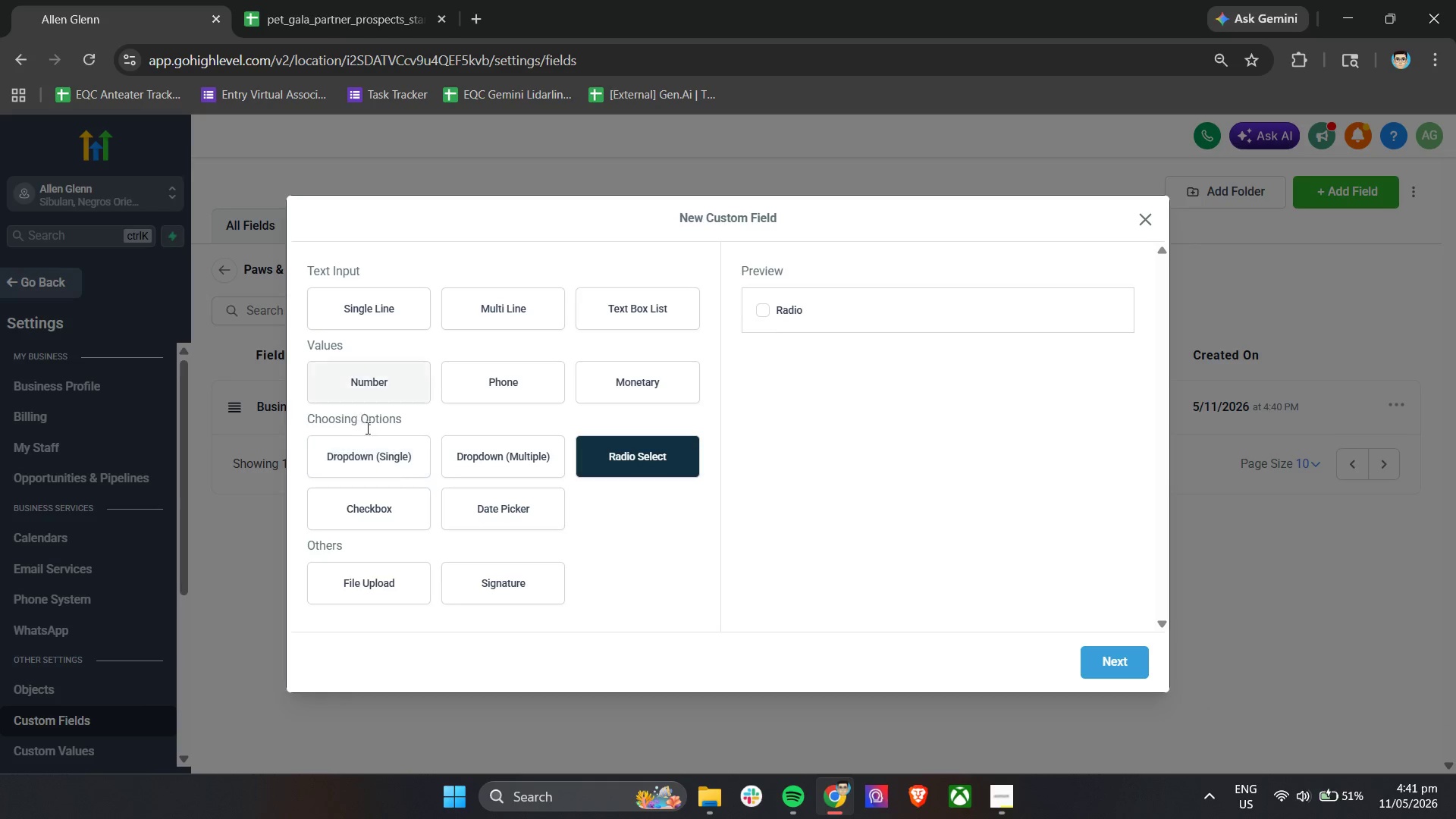 
left_click([491, 502])
 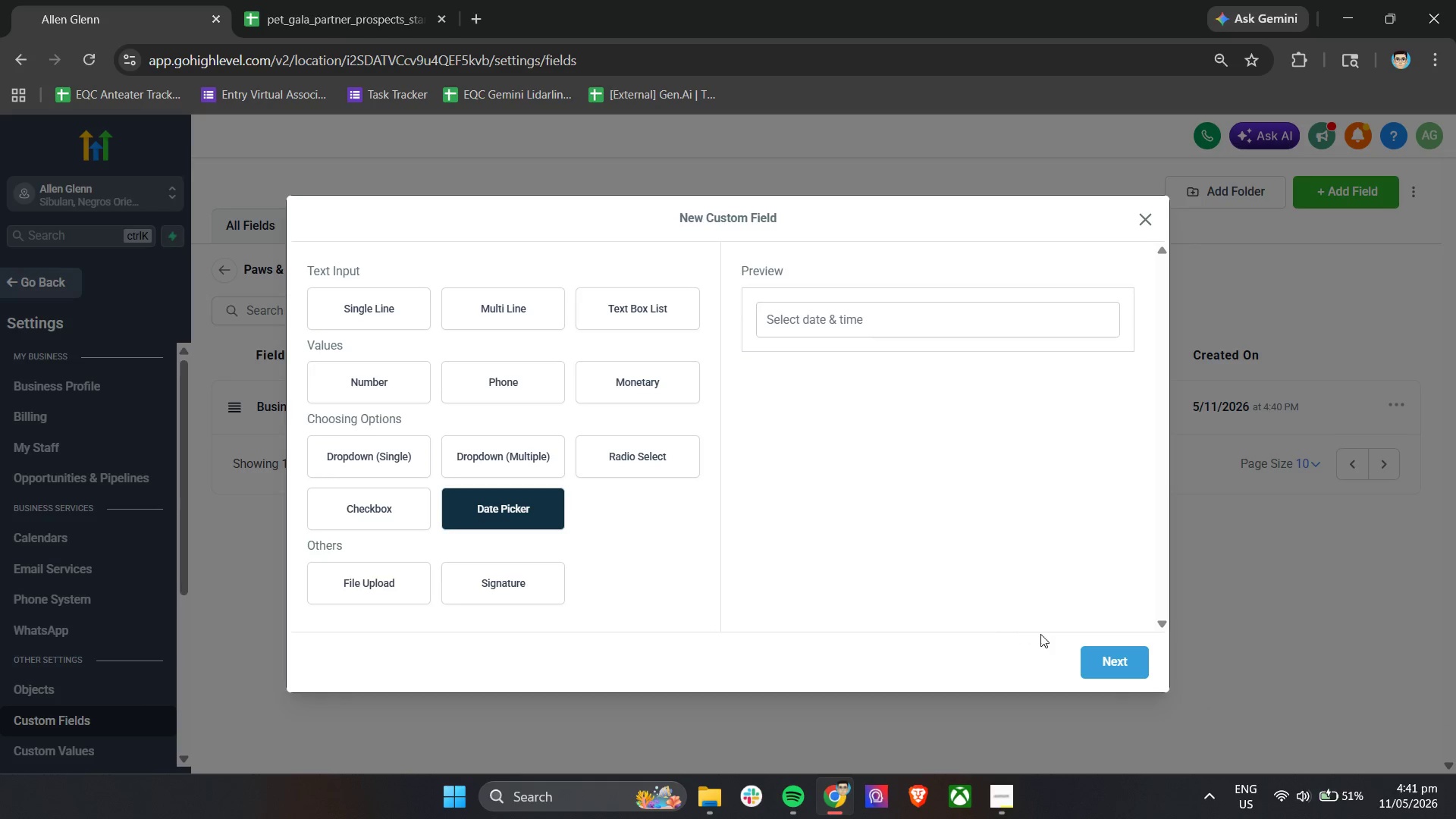 
left_click([1092, 661])
 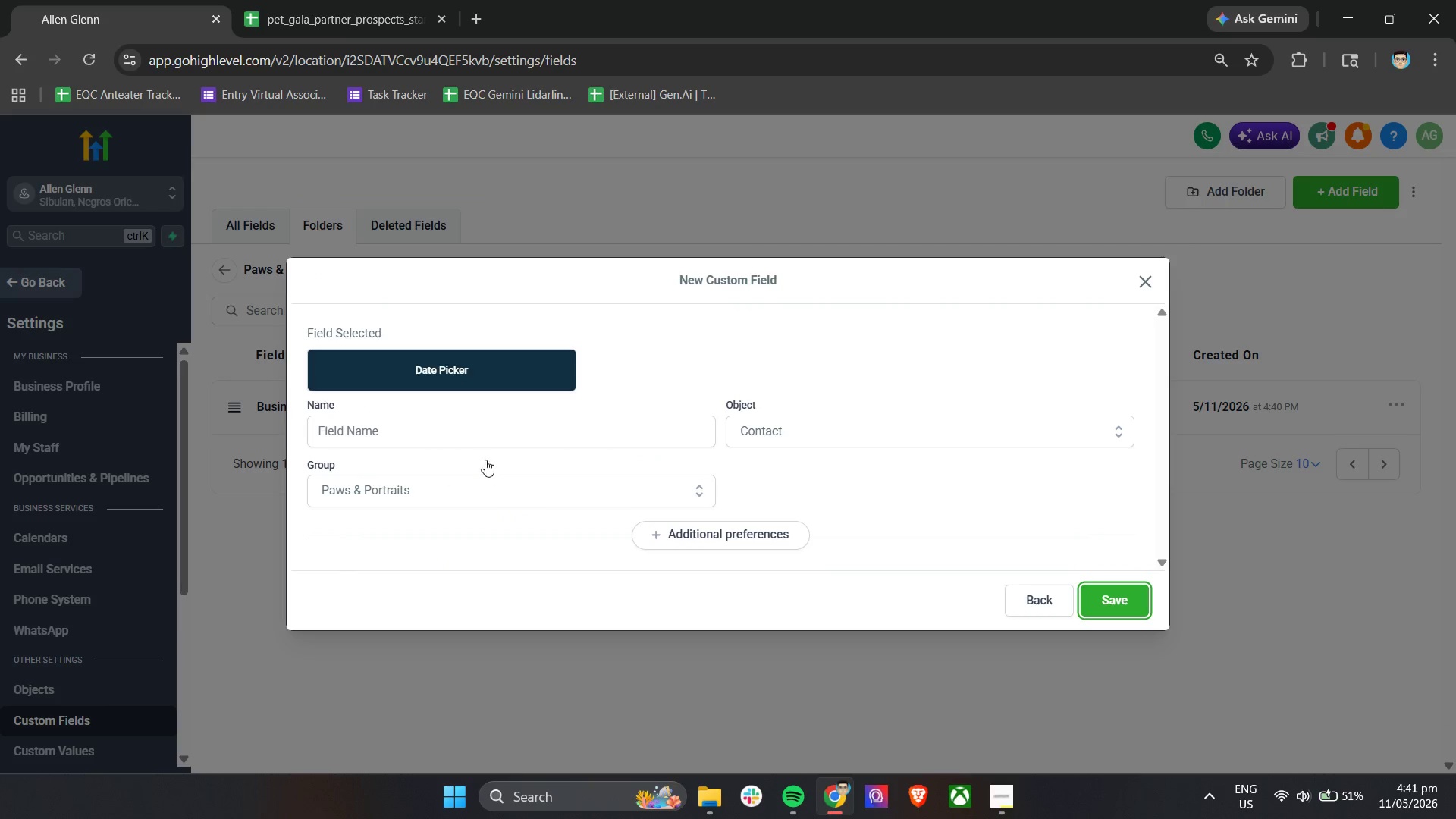 
left_click([495, 429])
 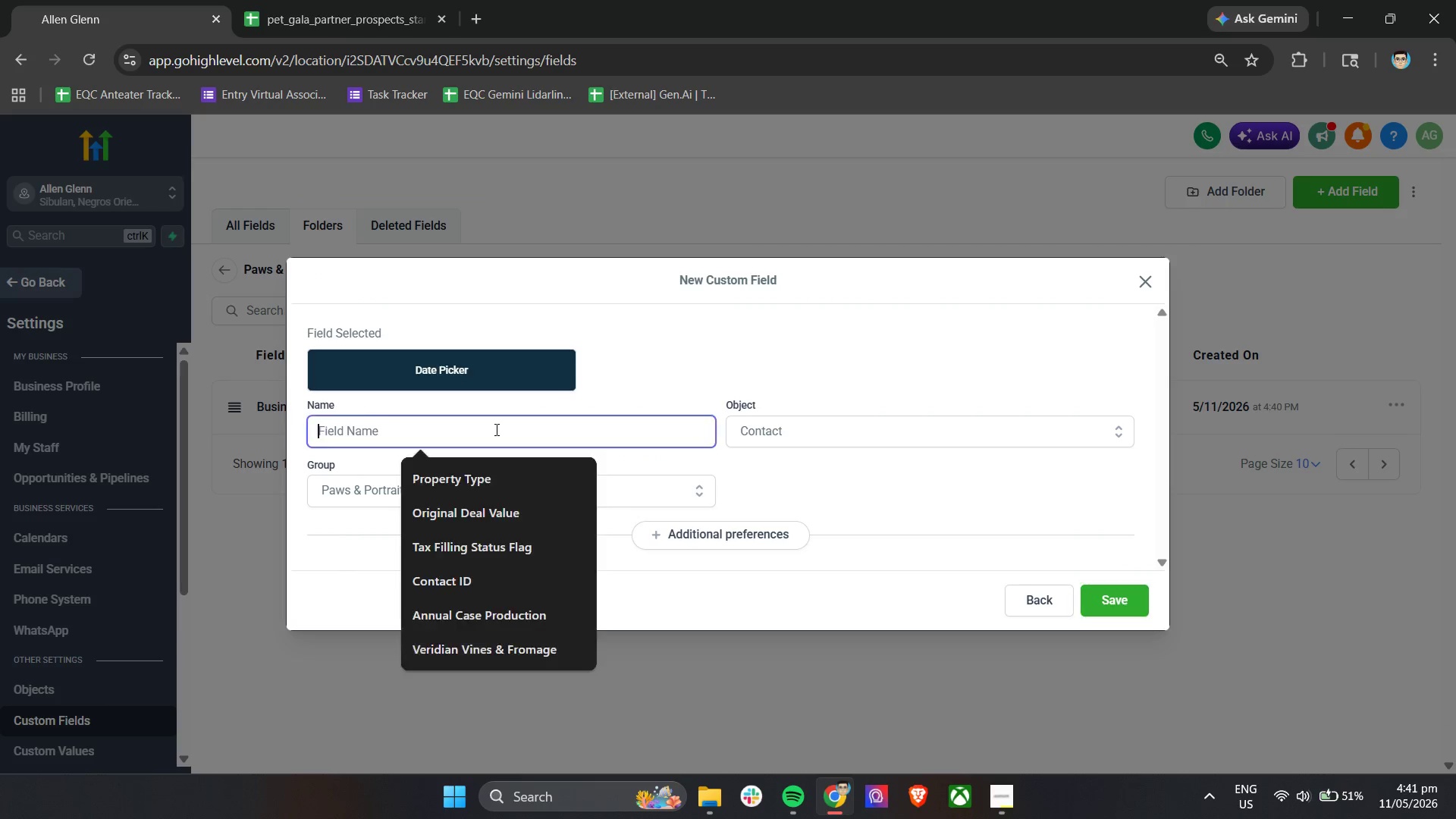 
type(Date Out)
key(Backspace)
key(Backspace)
key(Backspace)
key(Backspace)
key(Backspace)
key(Backspace)
key(Backspace)
key(Backspace)
type(Last)
 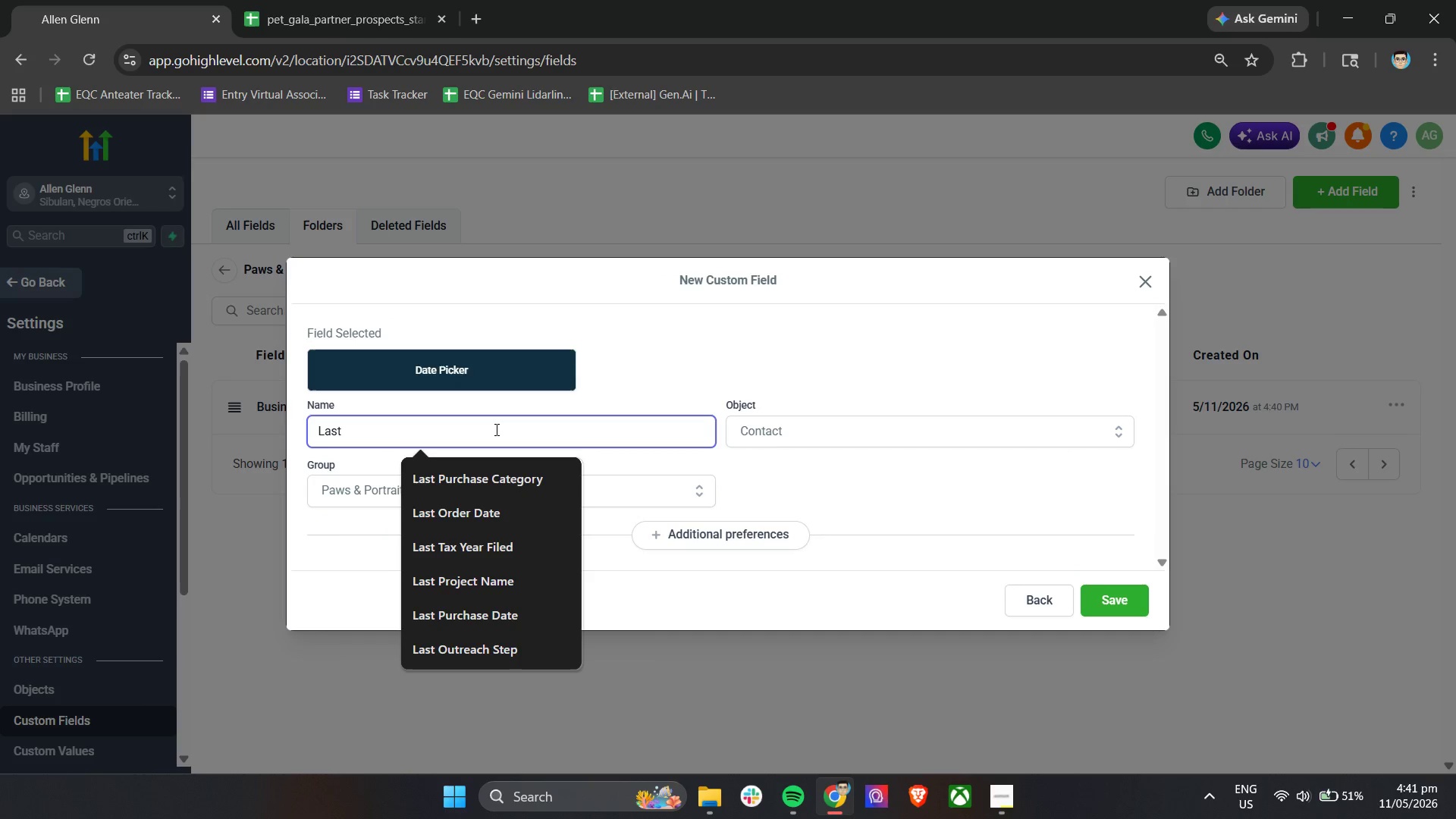 
type(O)
key(Backspace)
type( Outreach Date)
 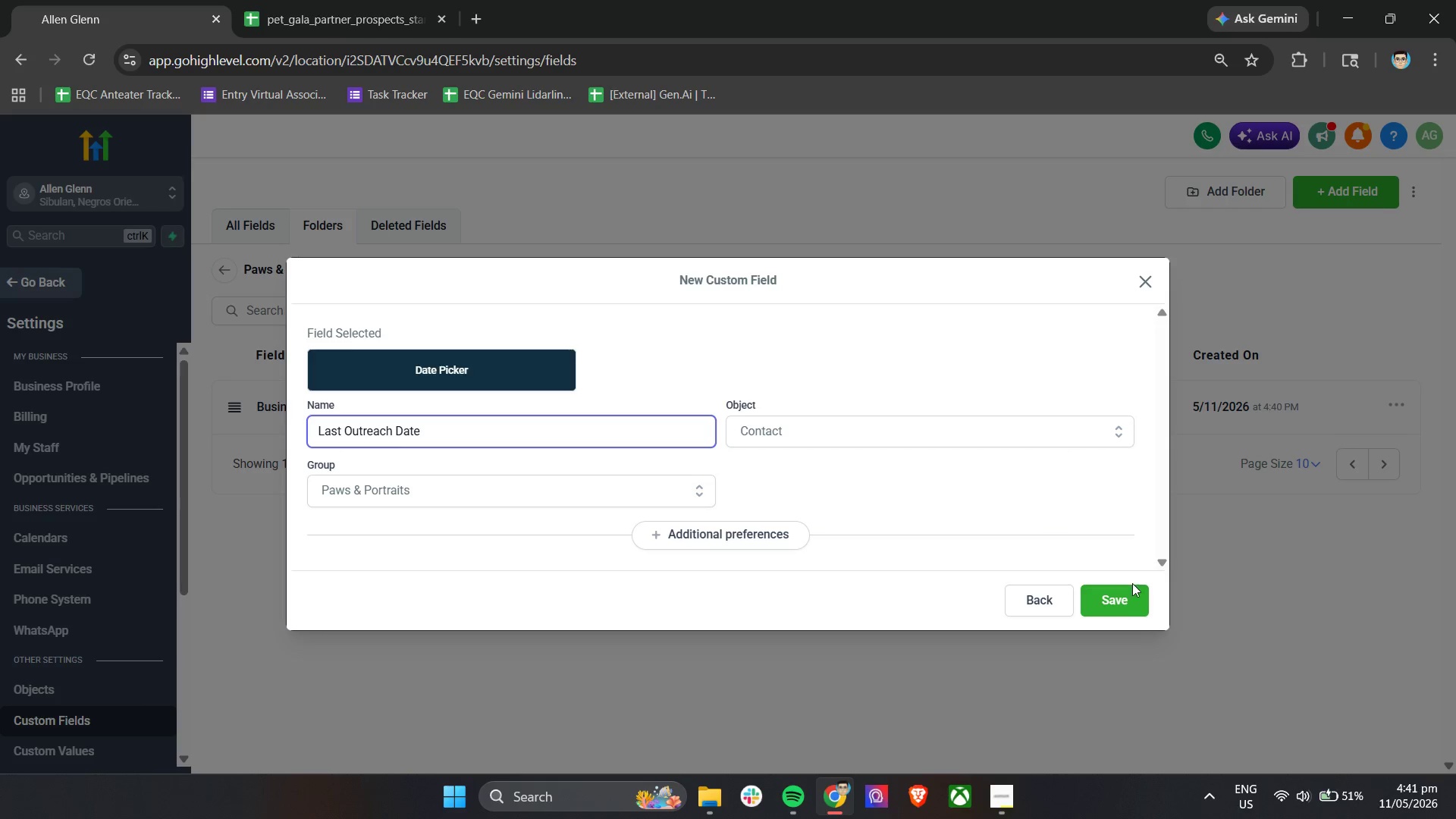 
left_click([1123, 601])
 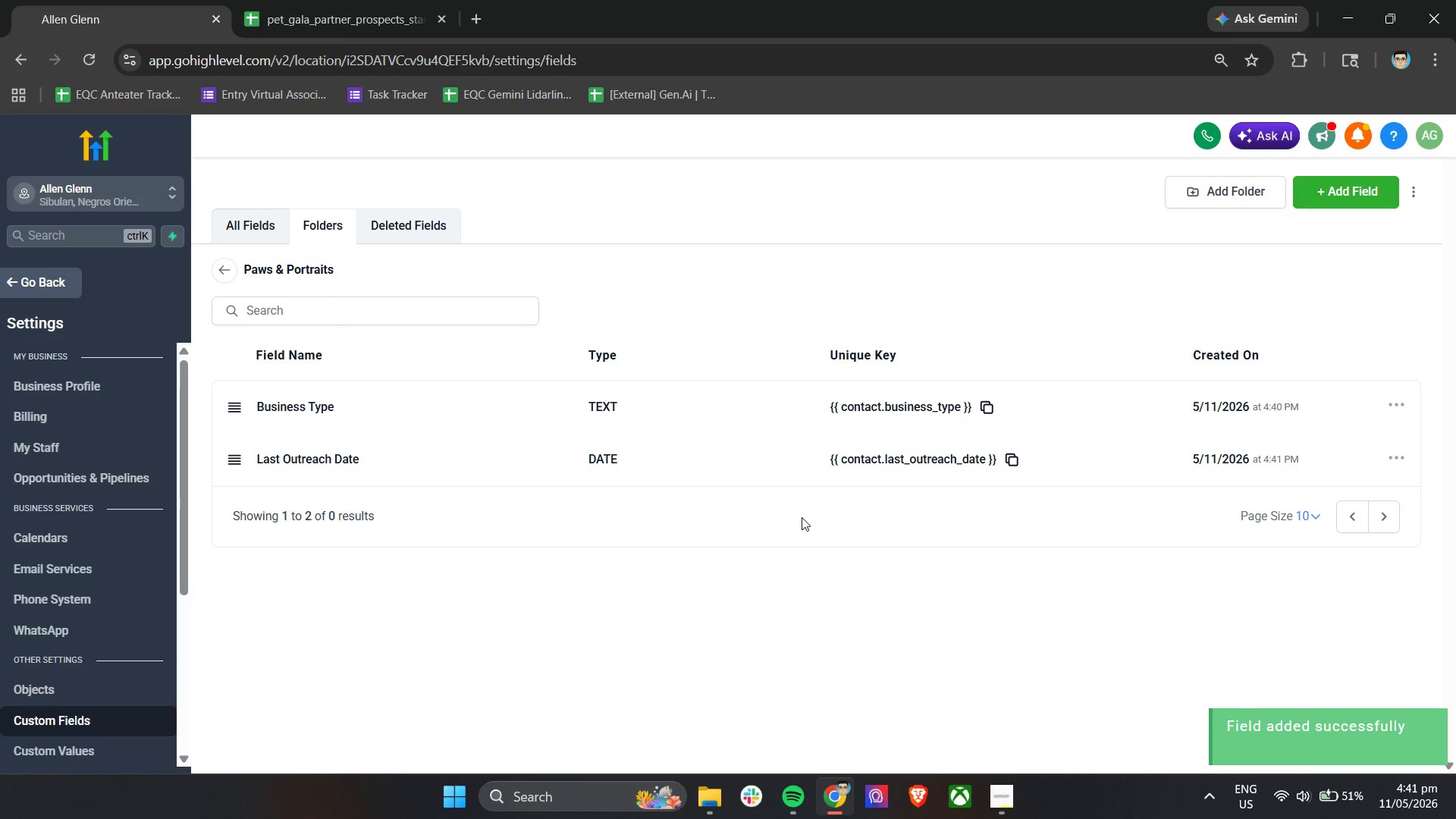 
wait(8.95)
 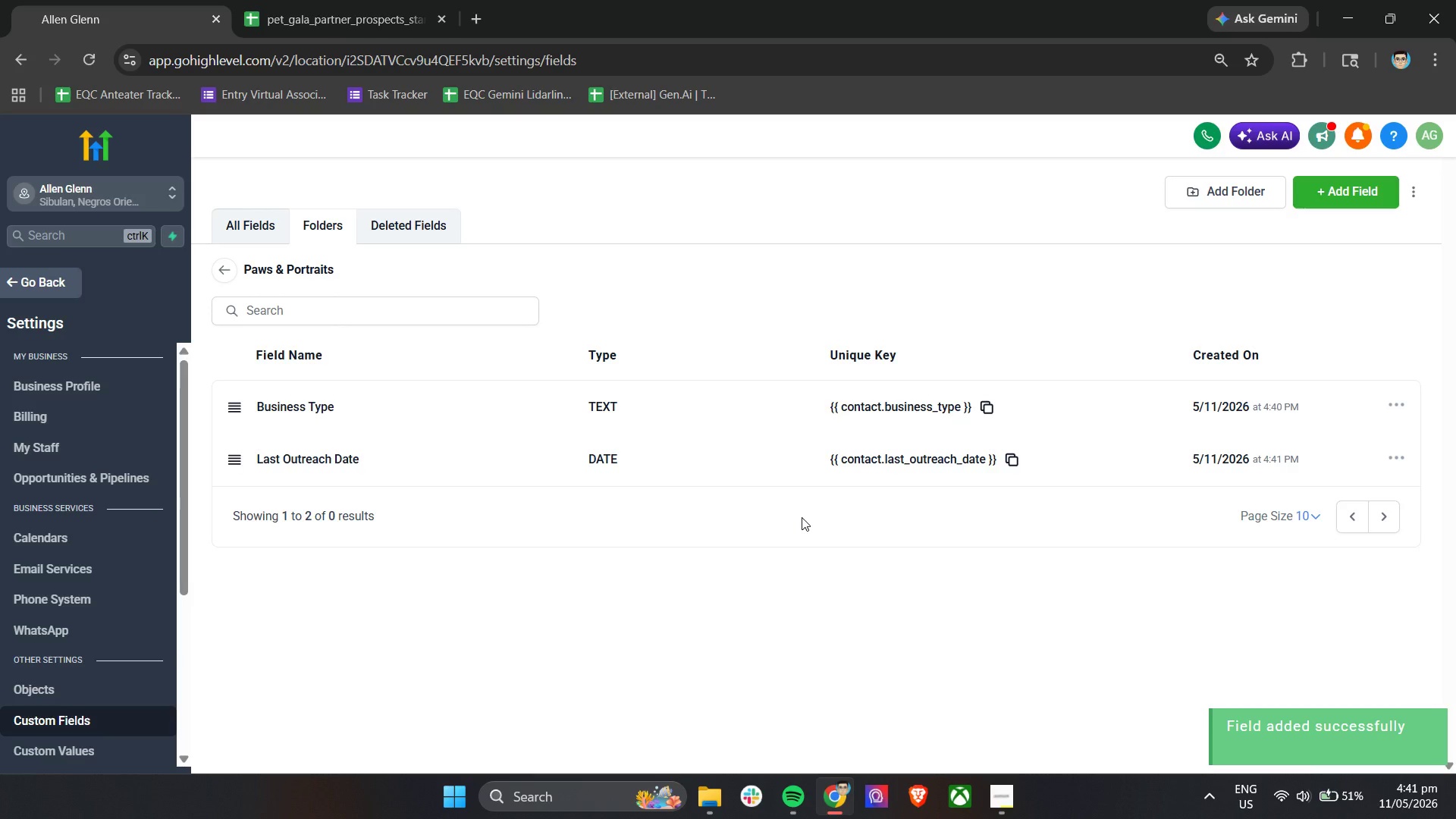 
left_click([306, 0])
 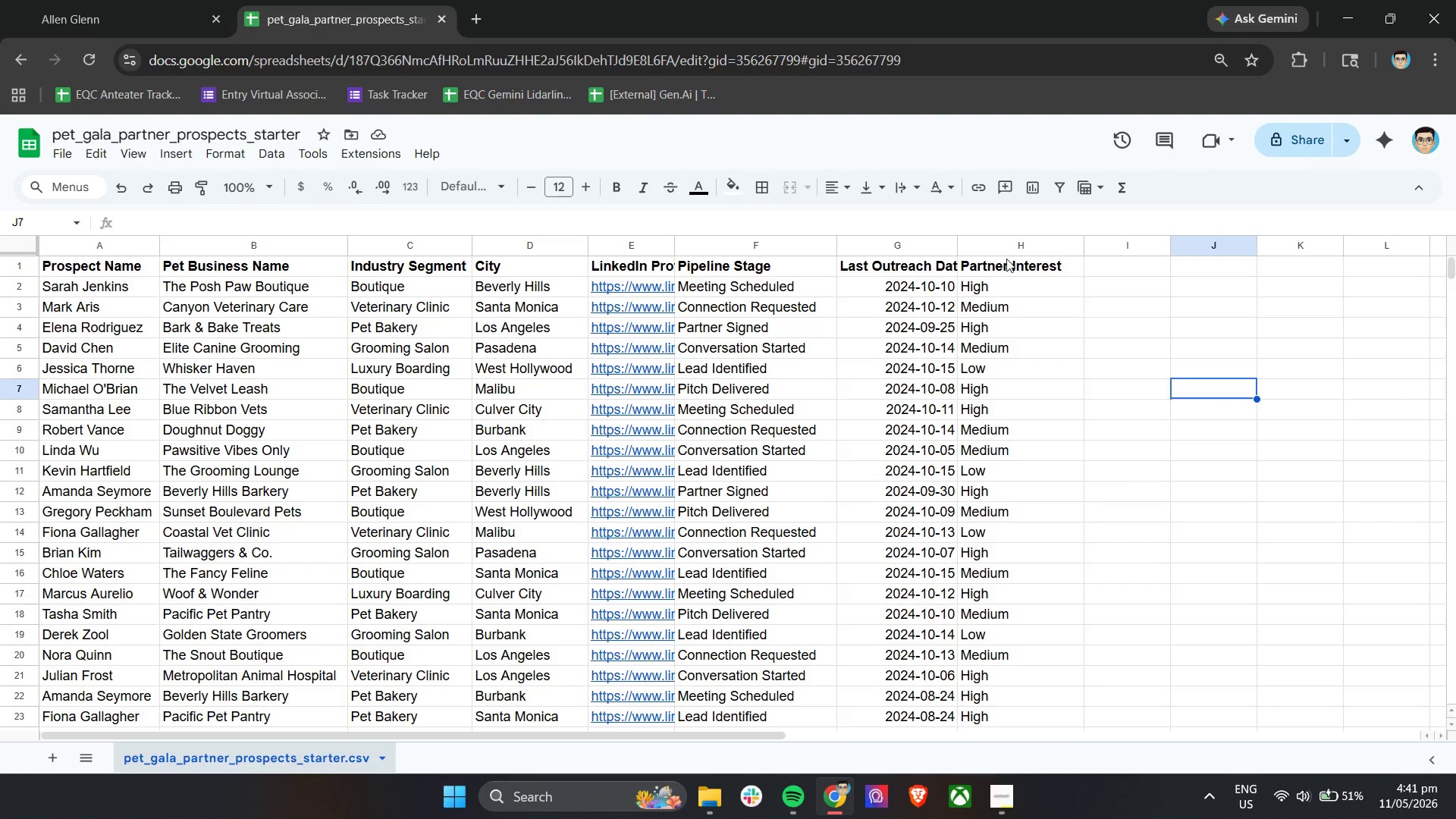 
left_click_drag(start_coordinate=[959, 246], to_coordinate=[982, 247])
 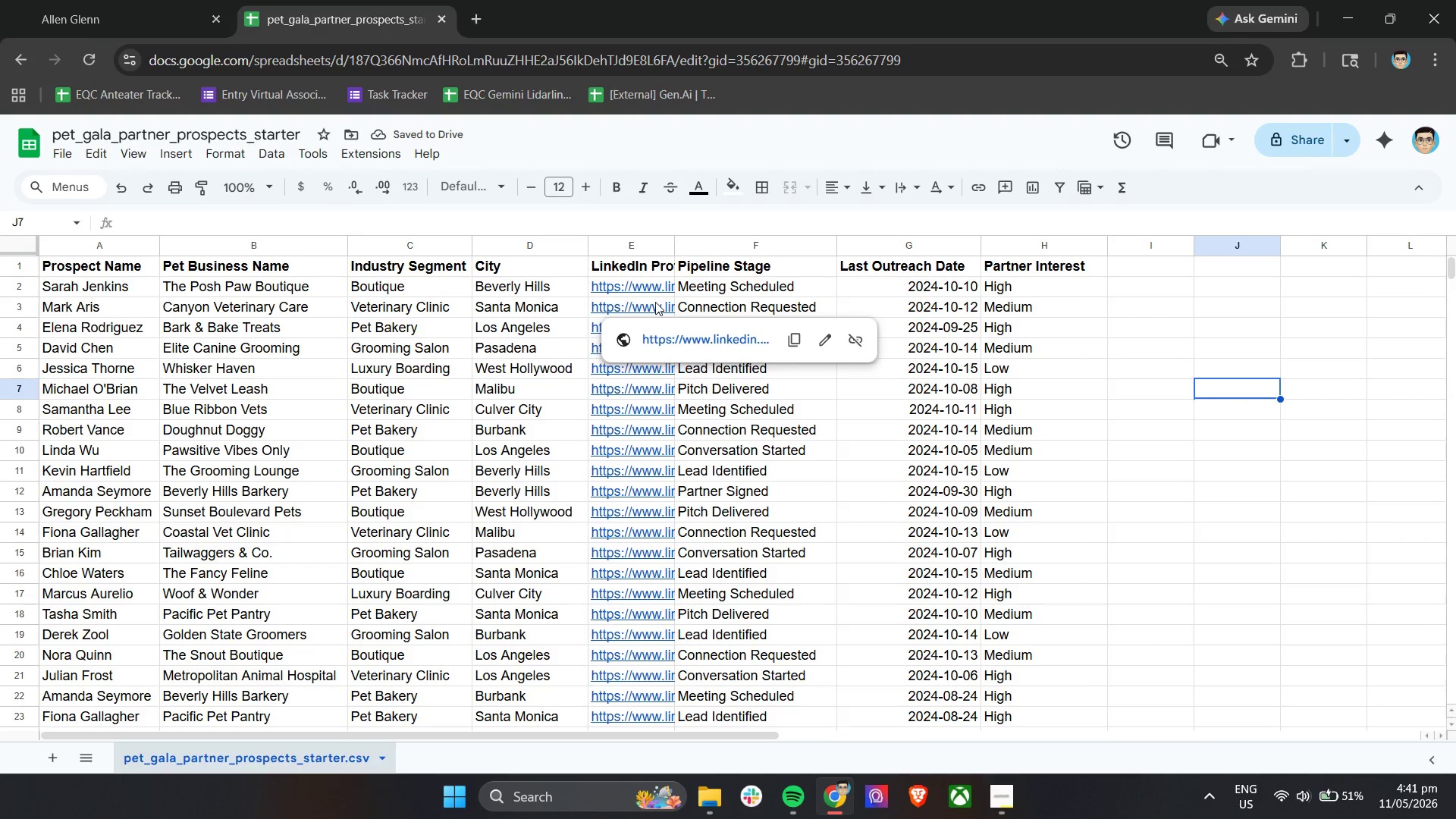 
wait(8.23)
 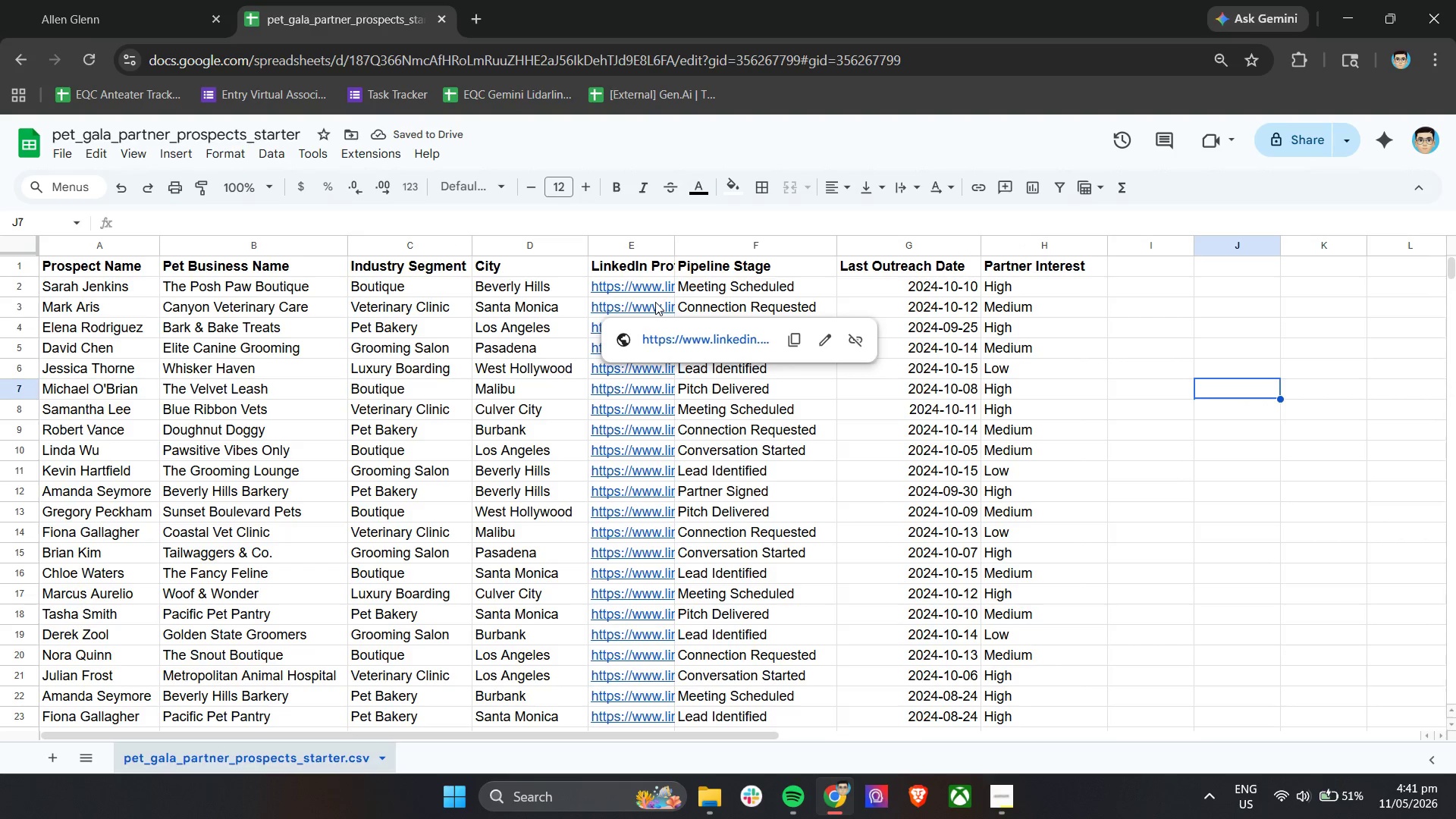 
scroll: coordinate [152, 453], scroll_direction: up, amount: 8.0
 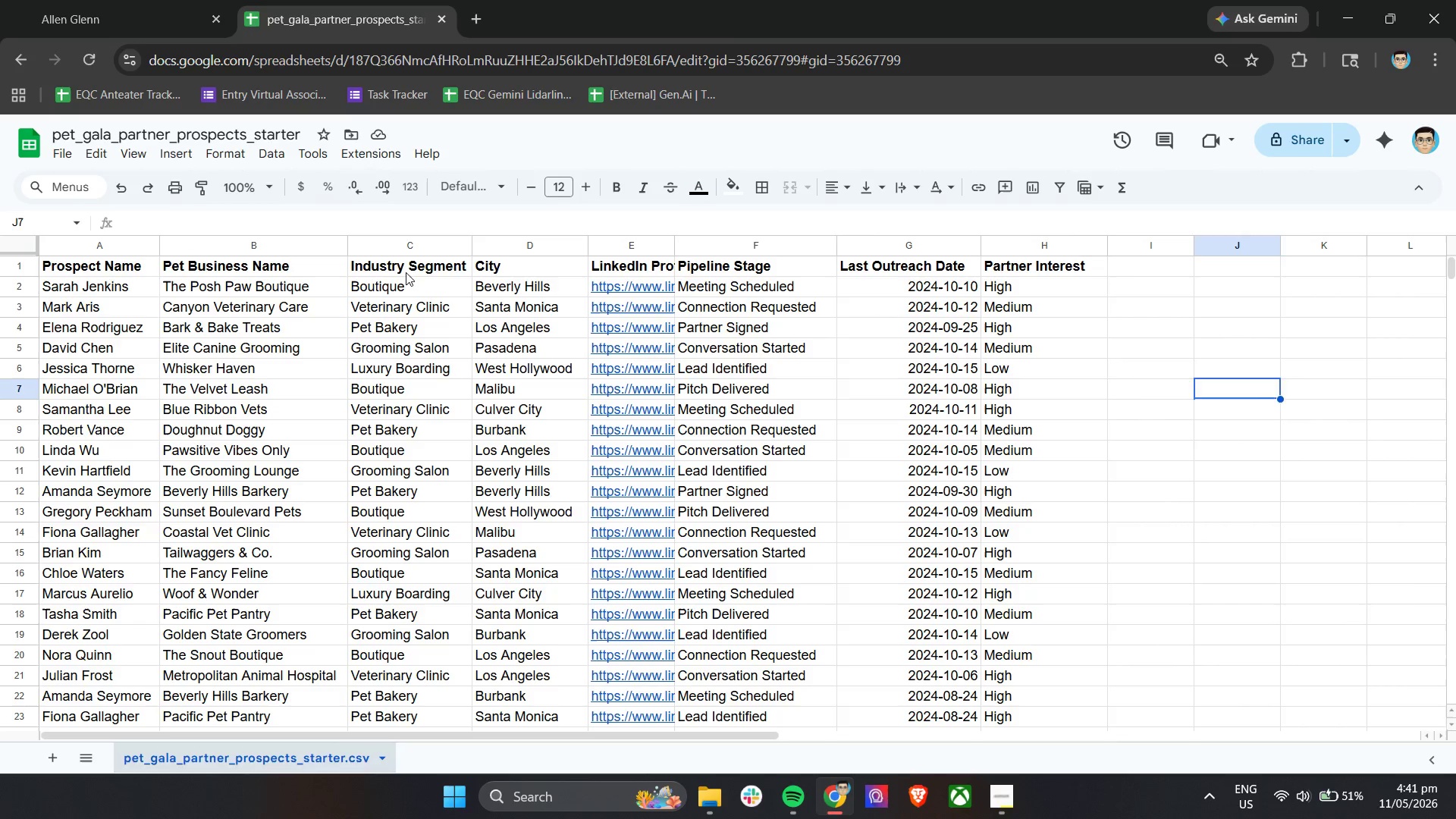 
left_click([406, 272])
 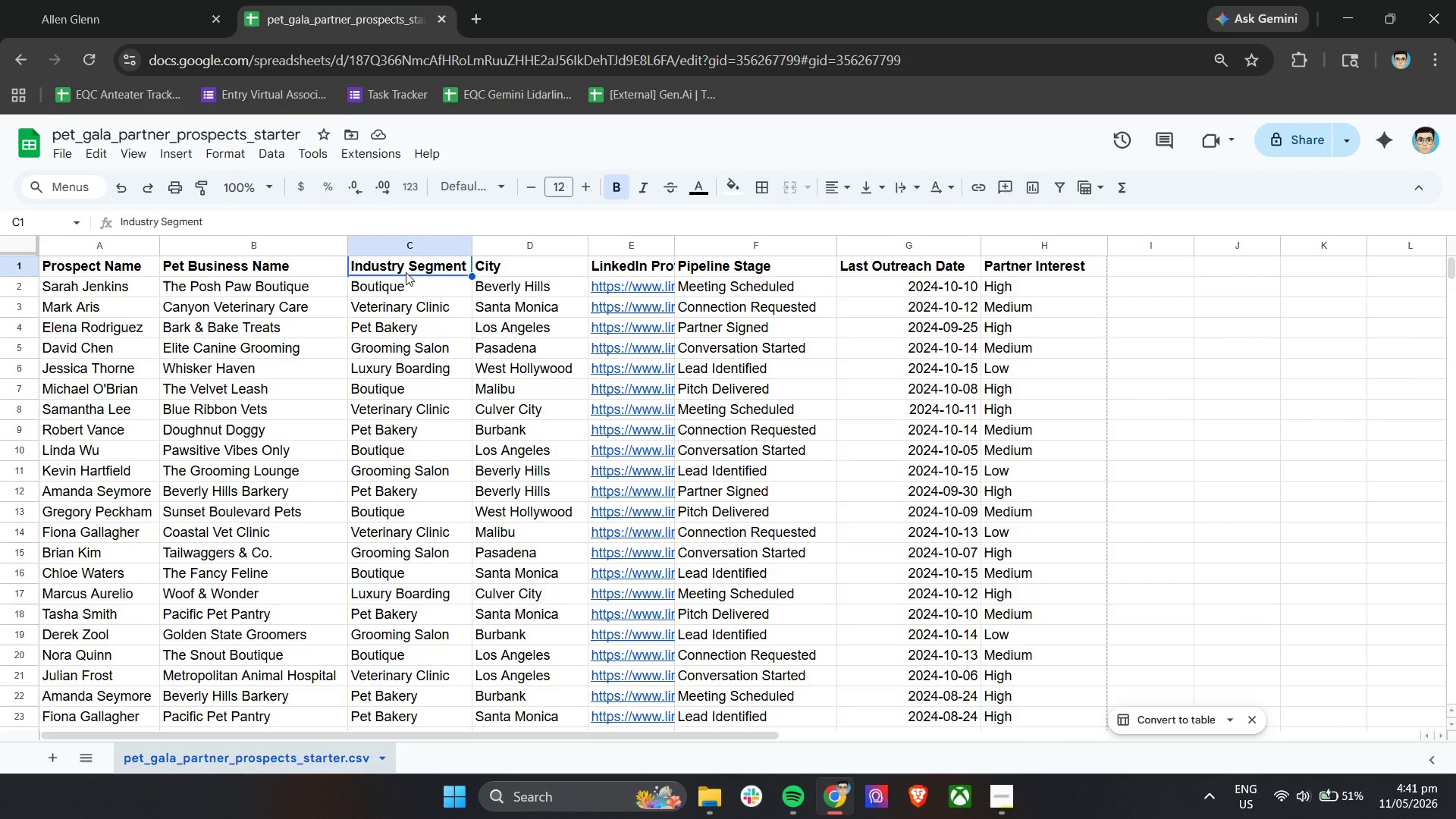 
key(Control+ControlLeft)
 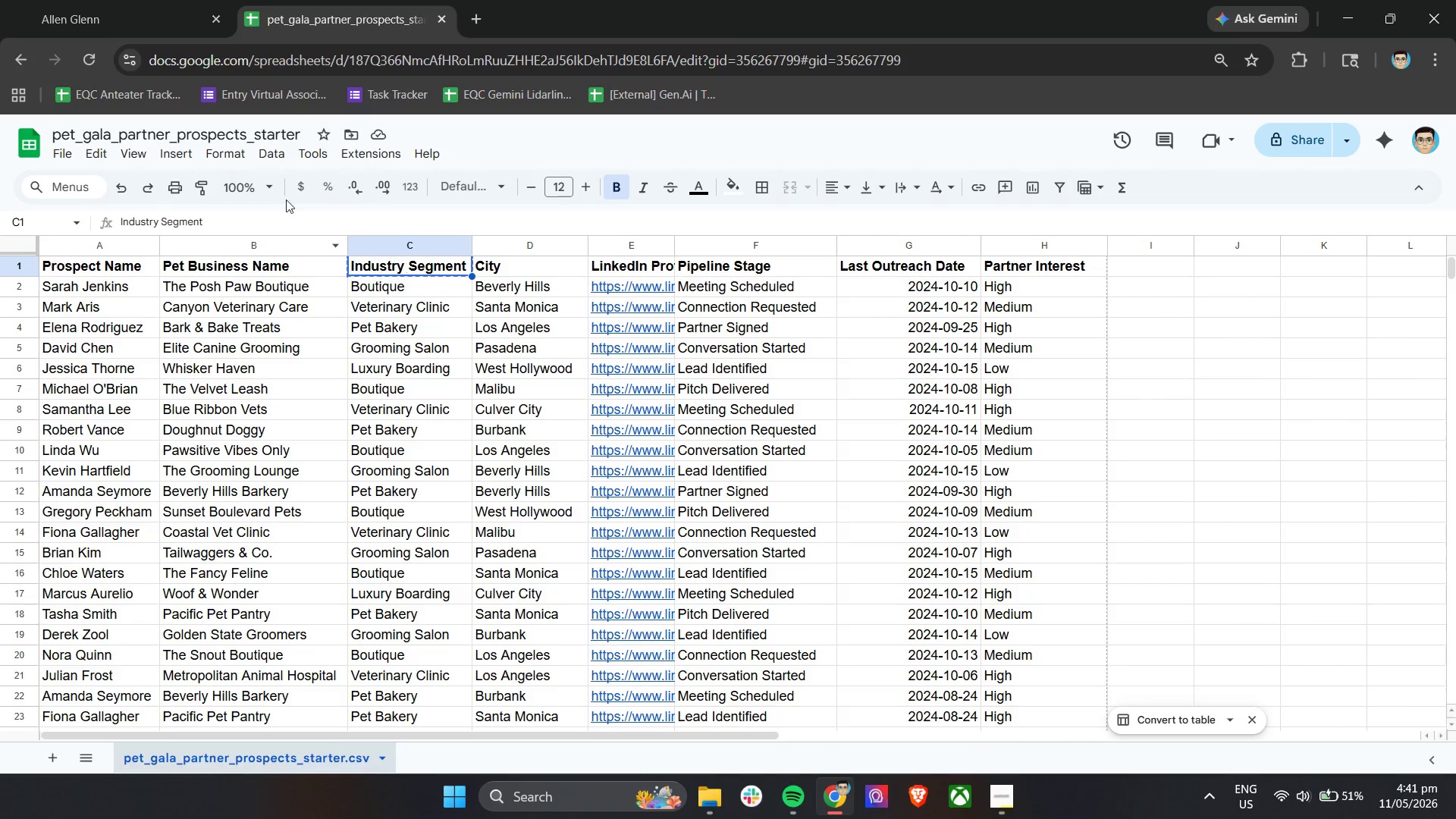 
key(Control+C)
 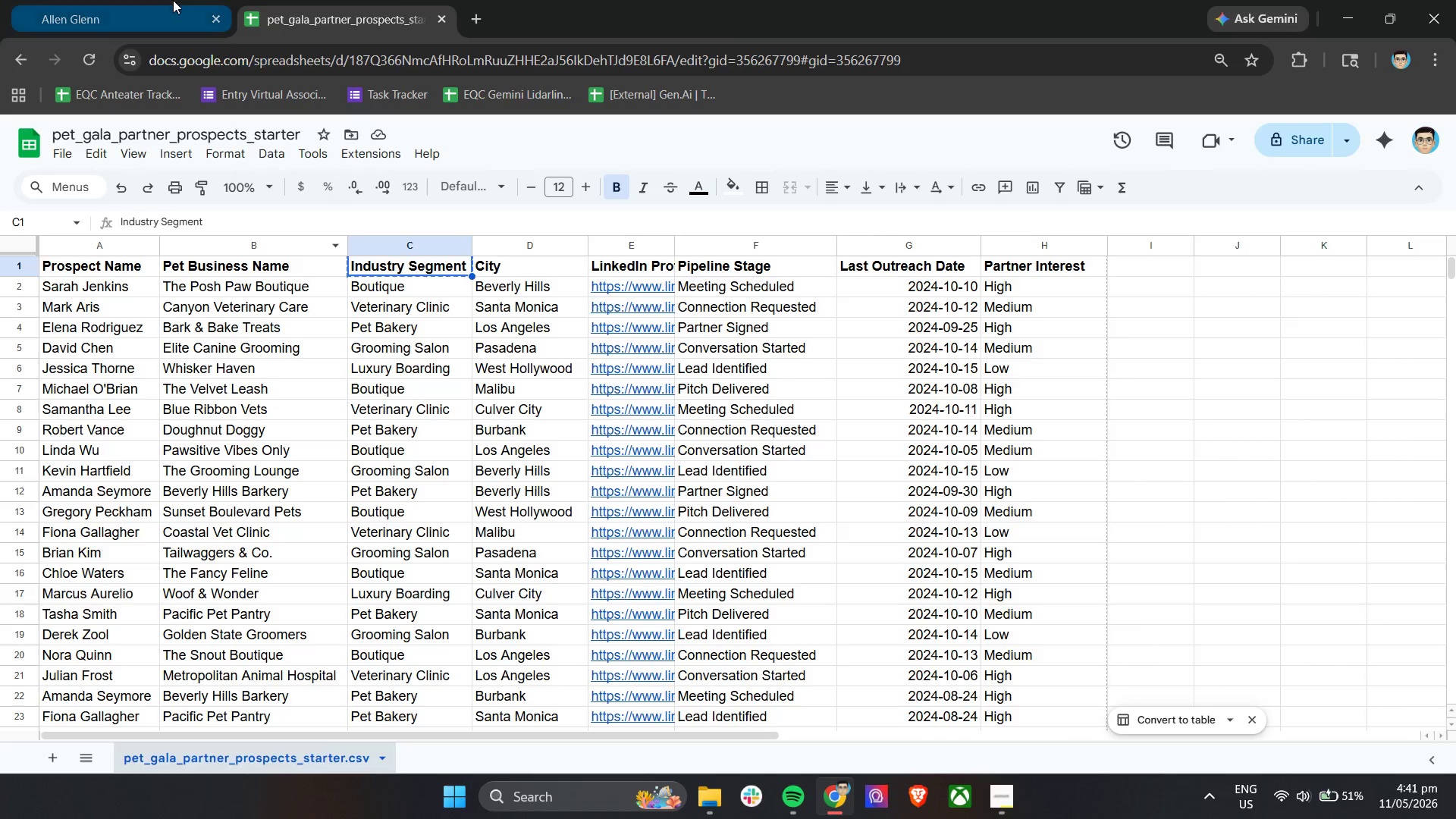 
left_click([173, 0])
 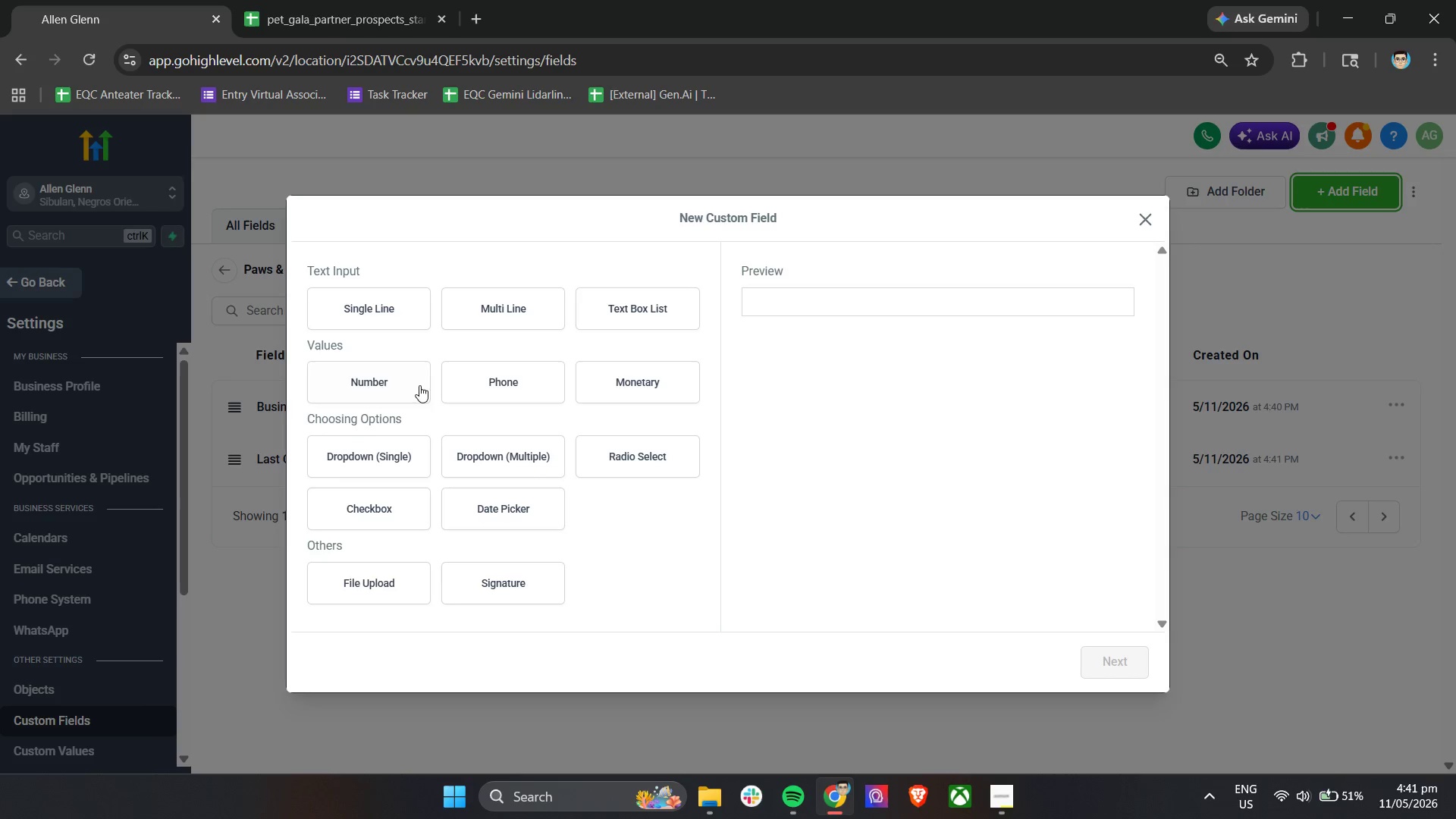 
left_click([397, 308])
 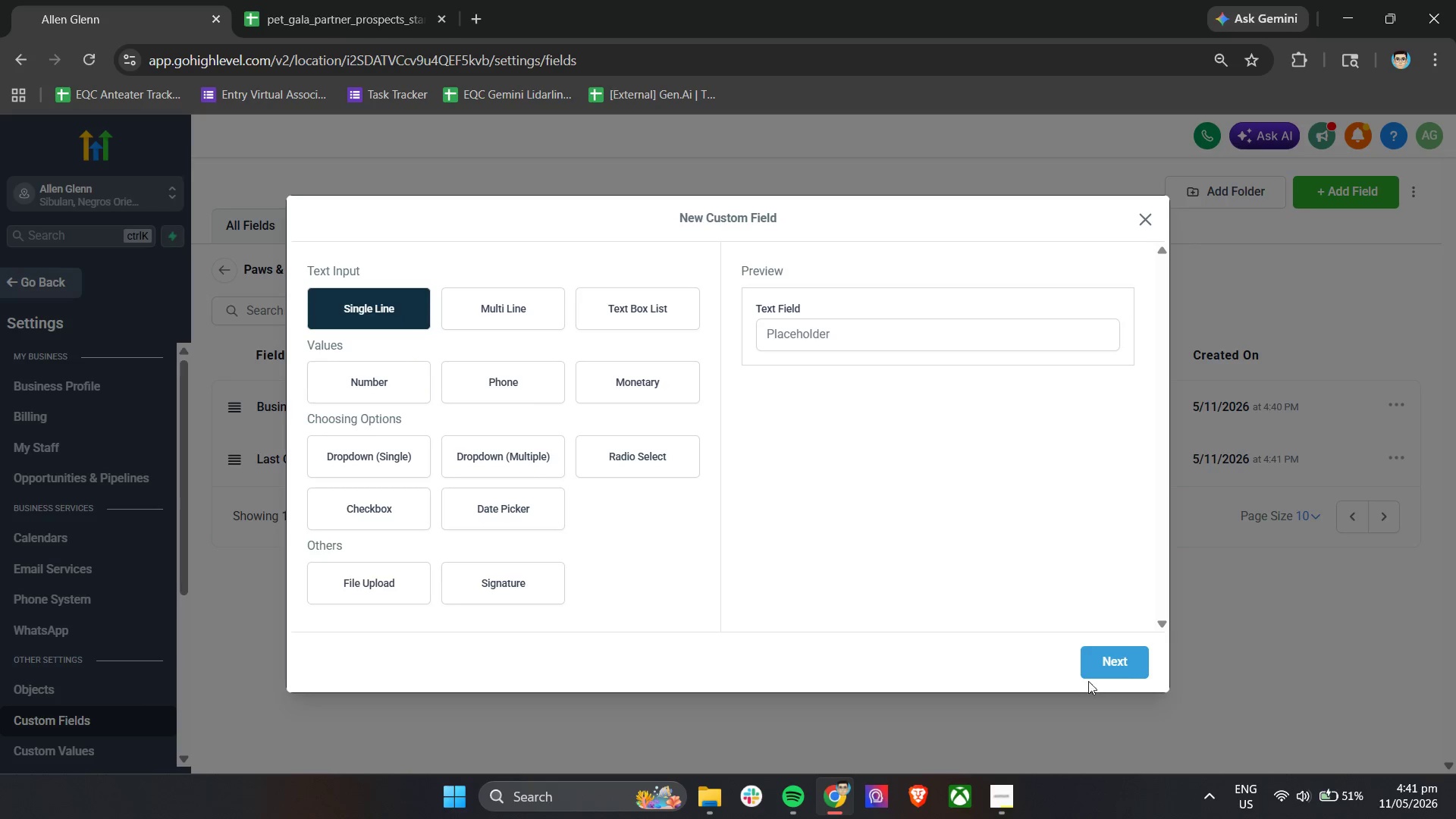 
left_click([1122, 664])
 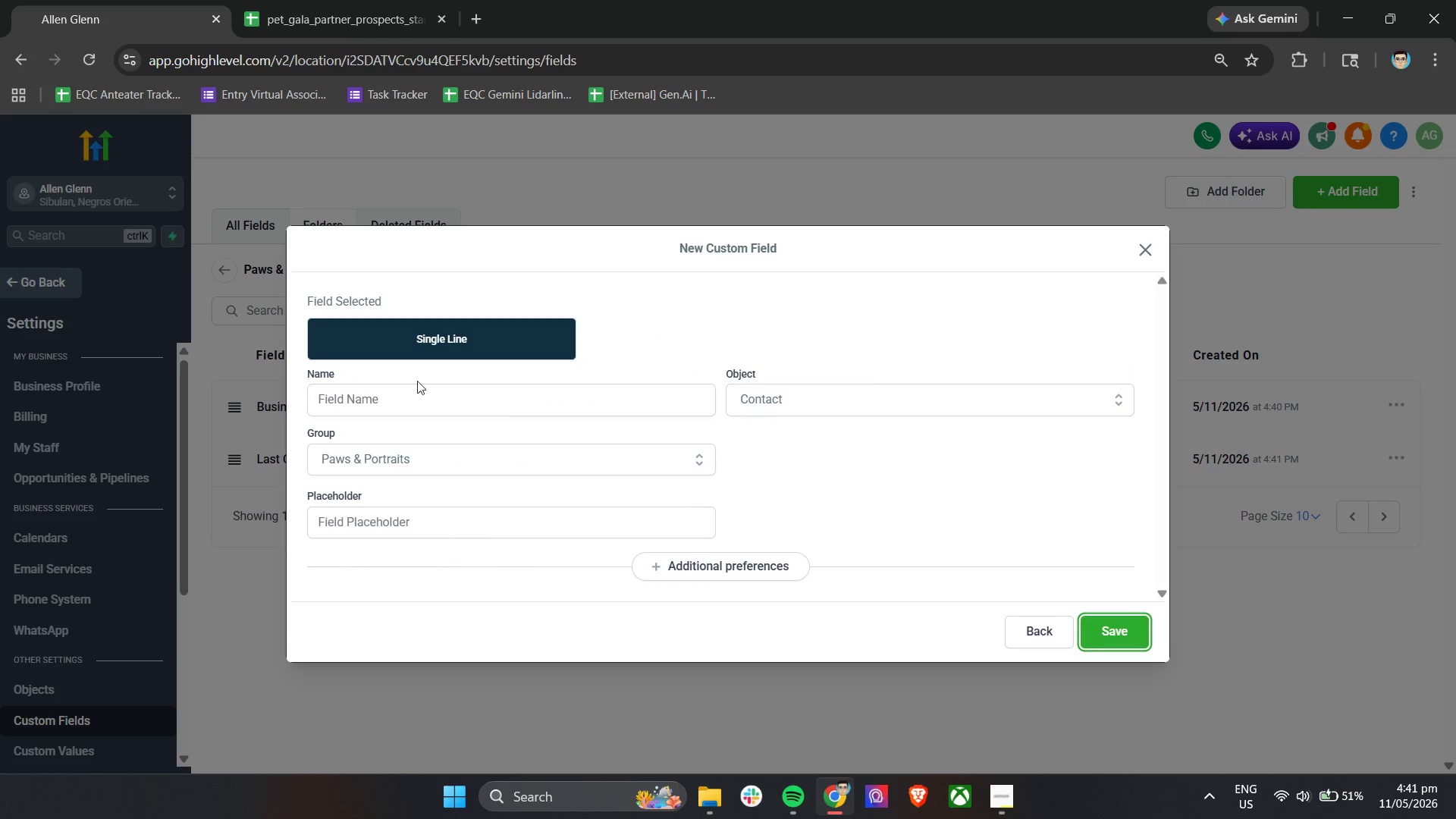 
left_click([430, 407])
 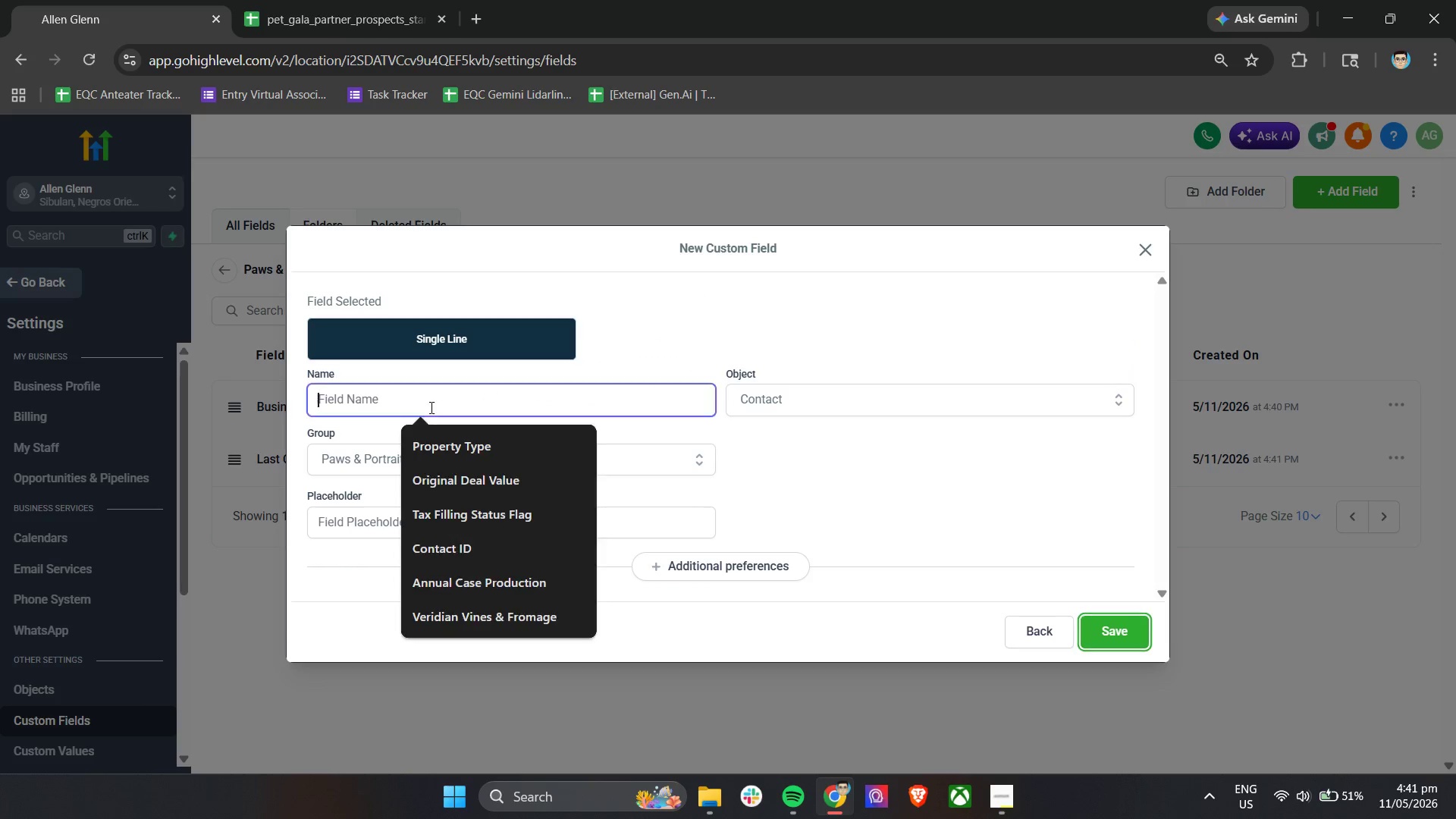 
hold_key(key=ControlLeft, duration=0.39)
 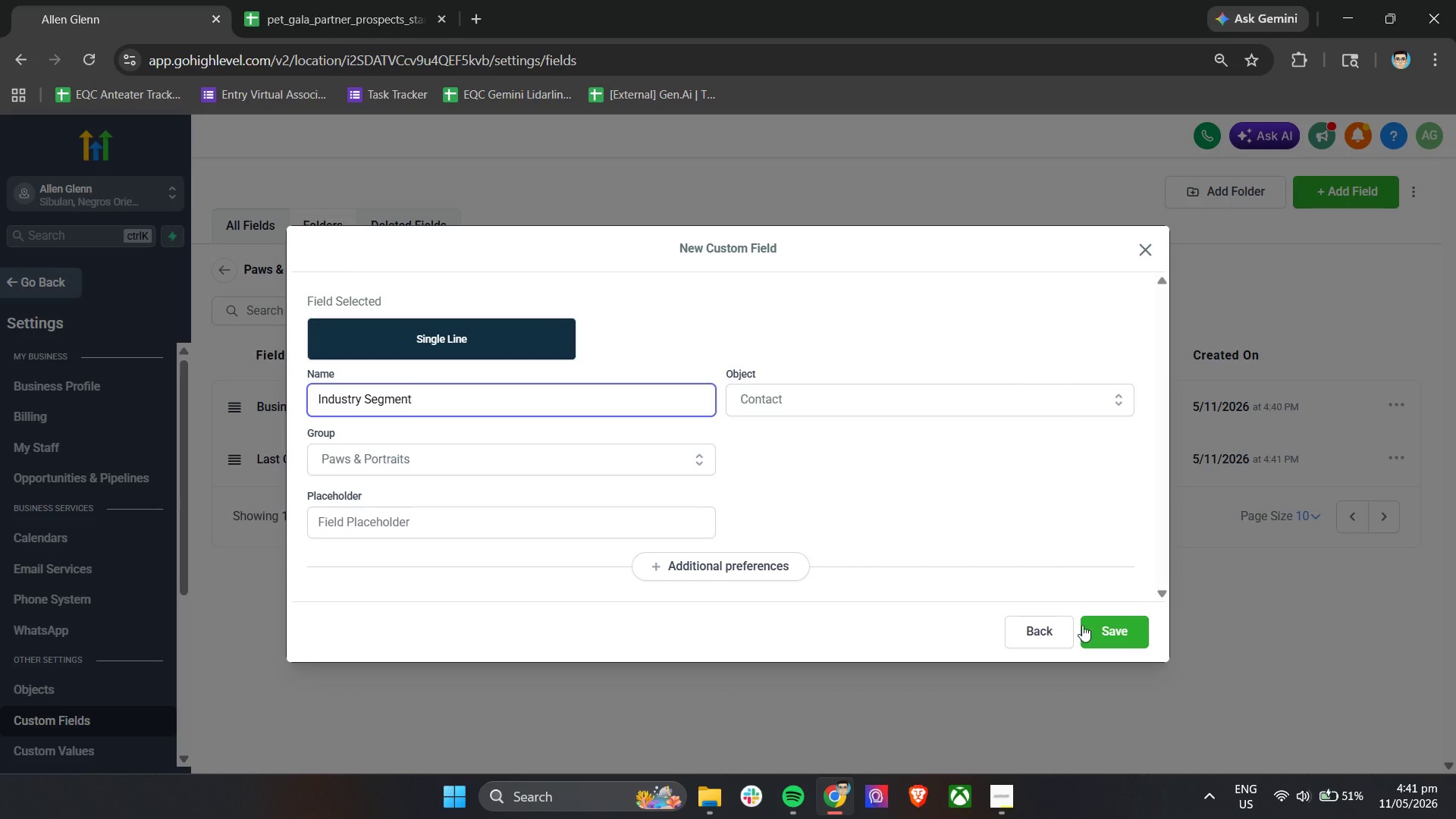 
left_click([1116, 637])
 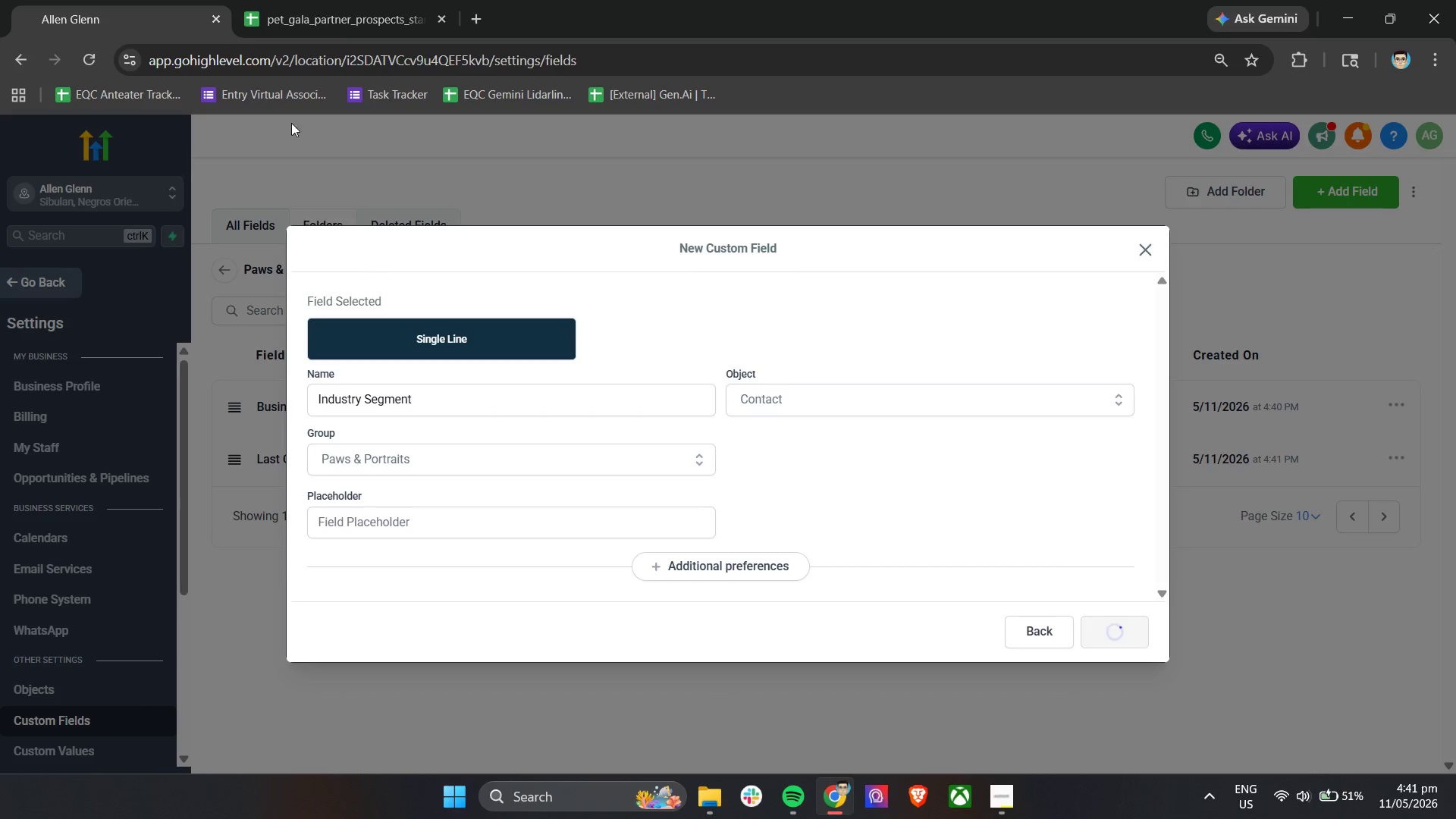 
left_click([295, 0])
 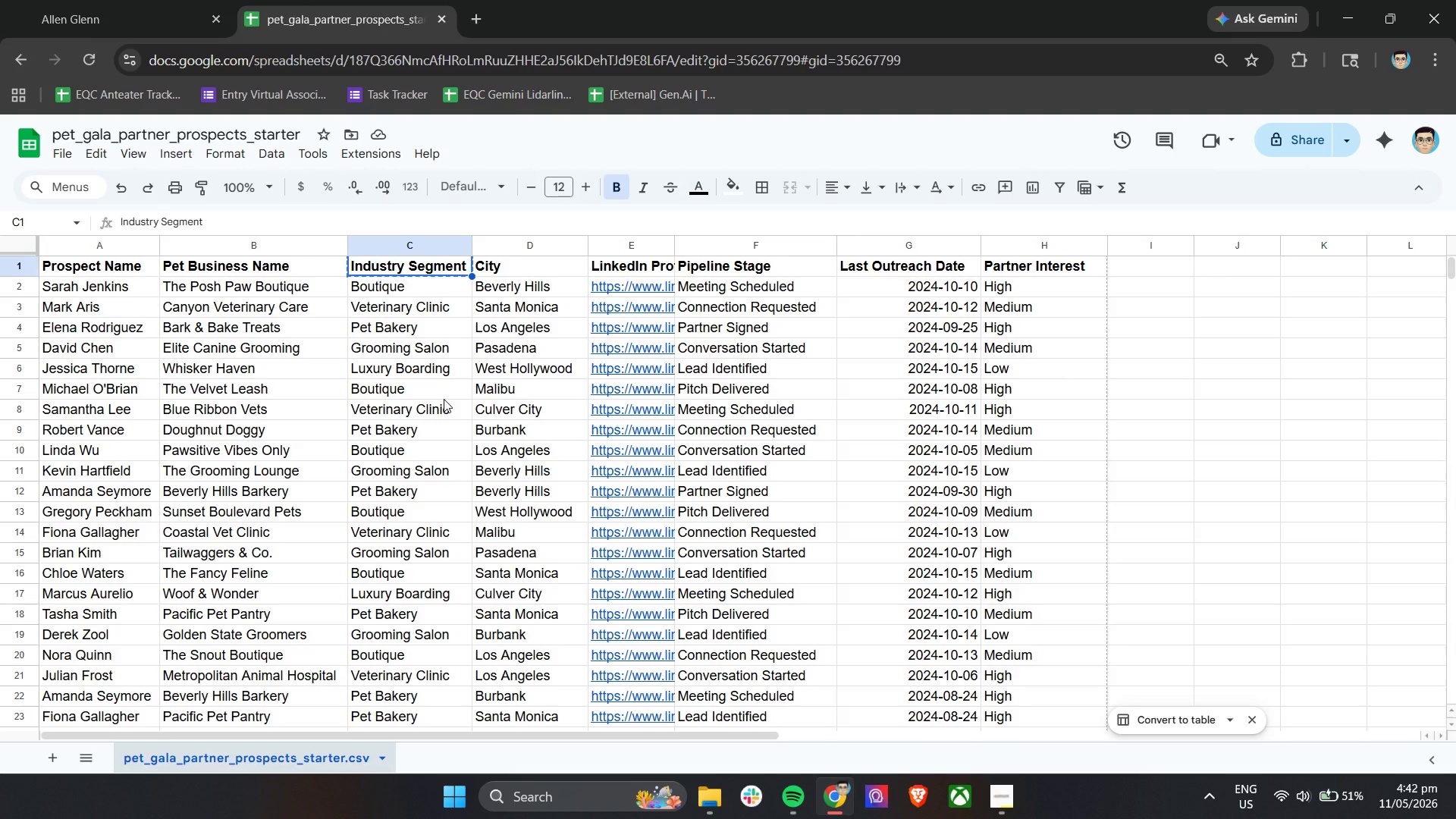 
wait(54.56)
 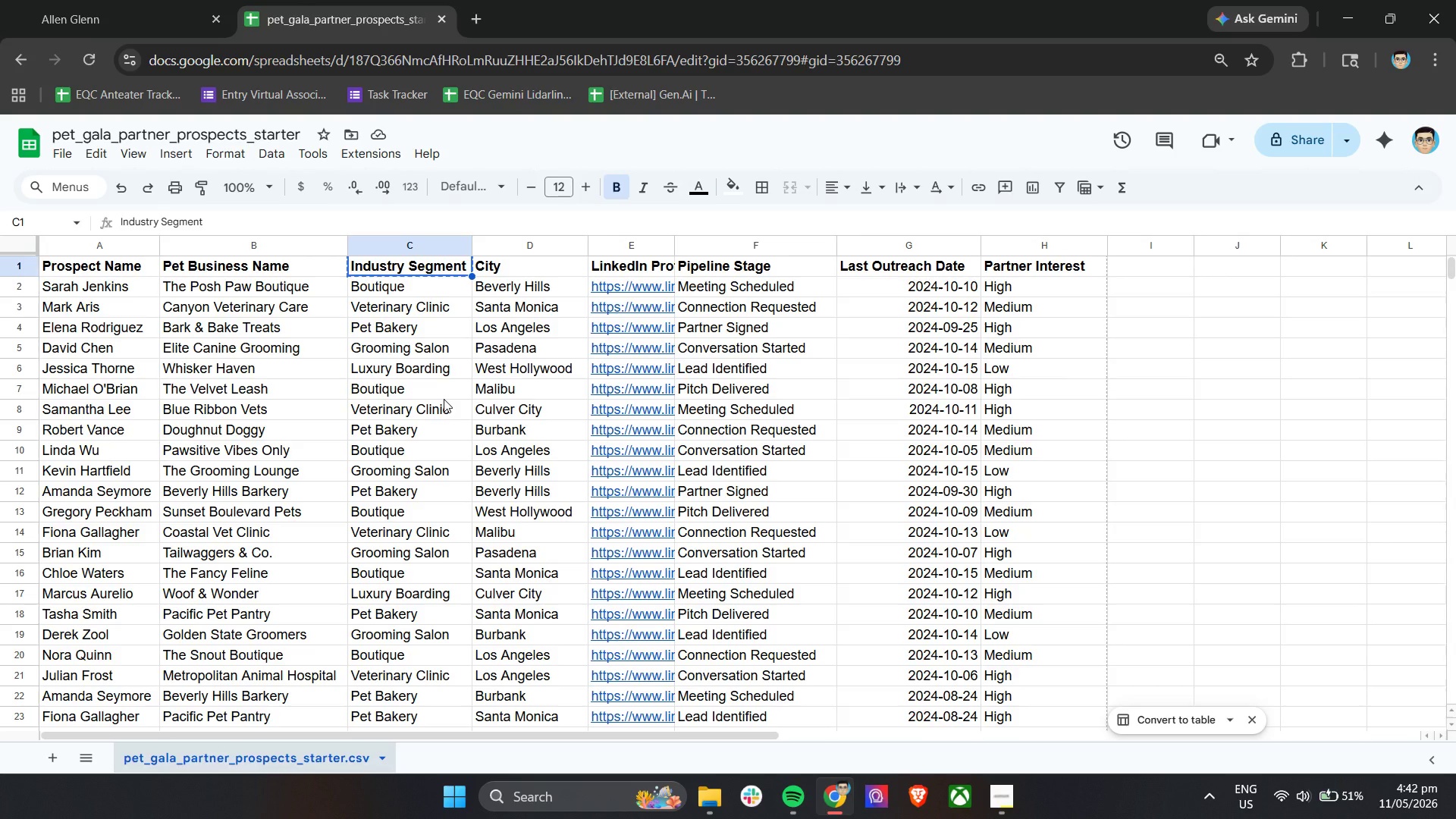 
left_click([1068, 265])
 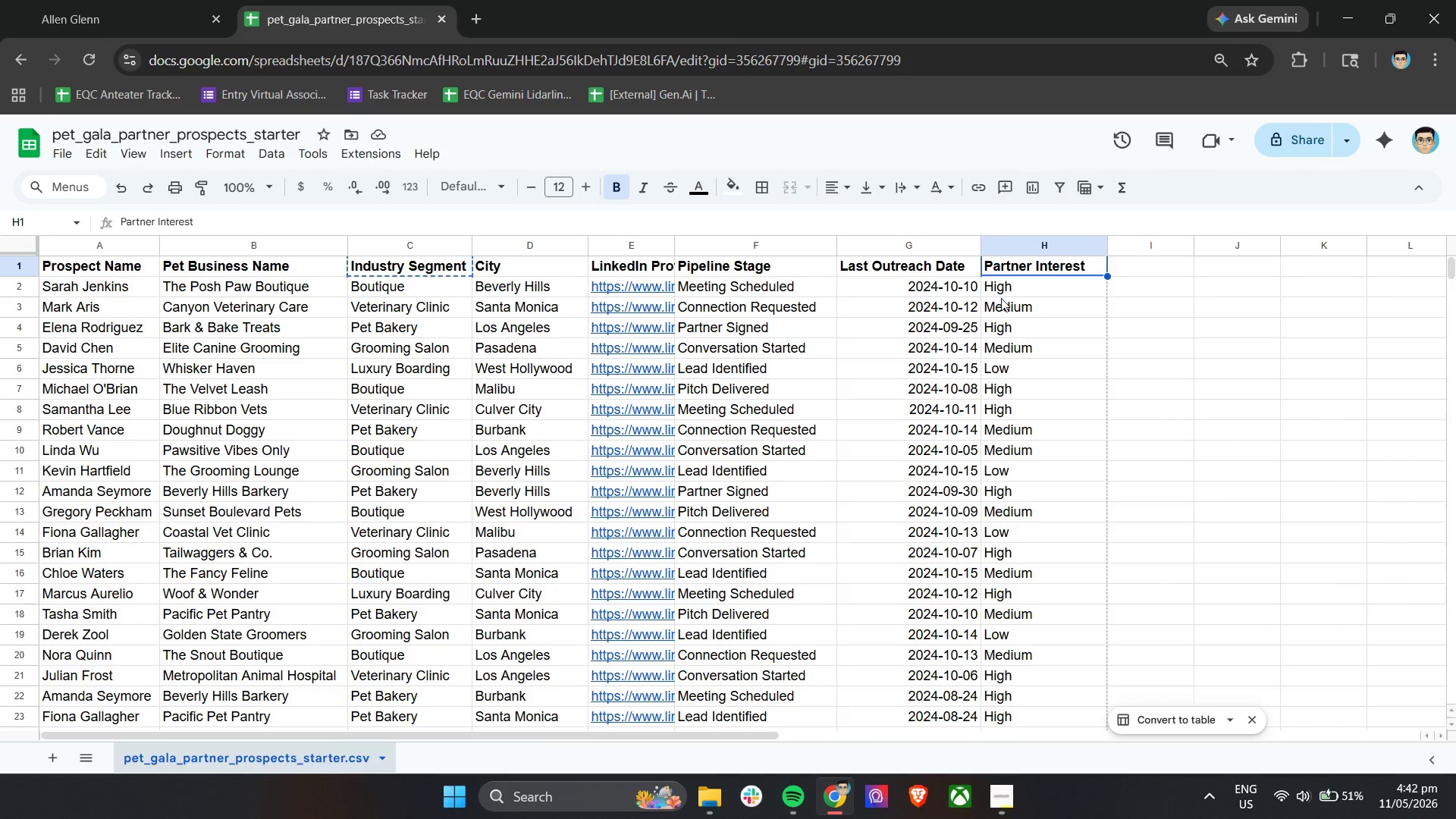 
key(Control+C)
 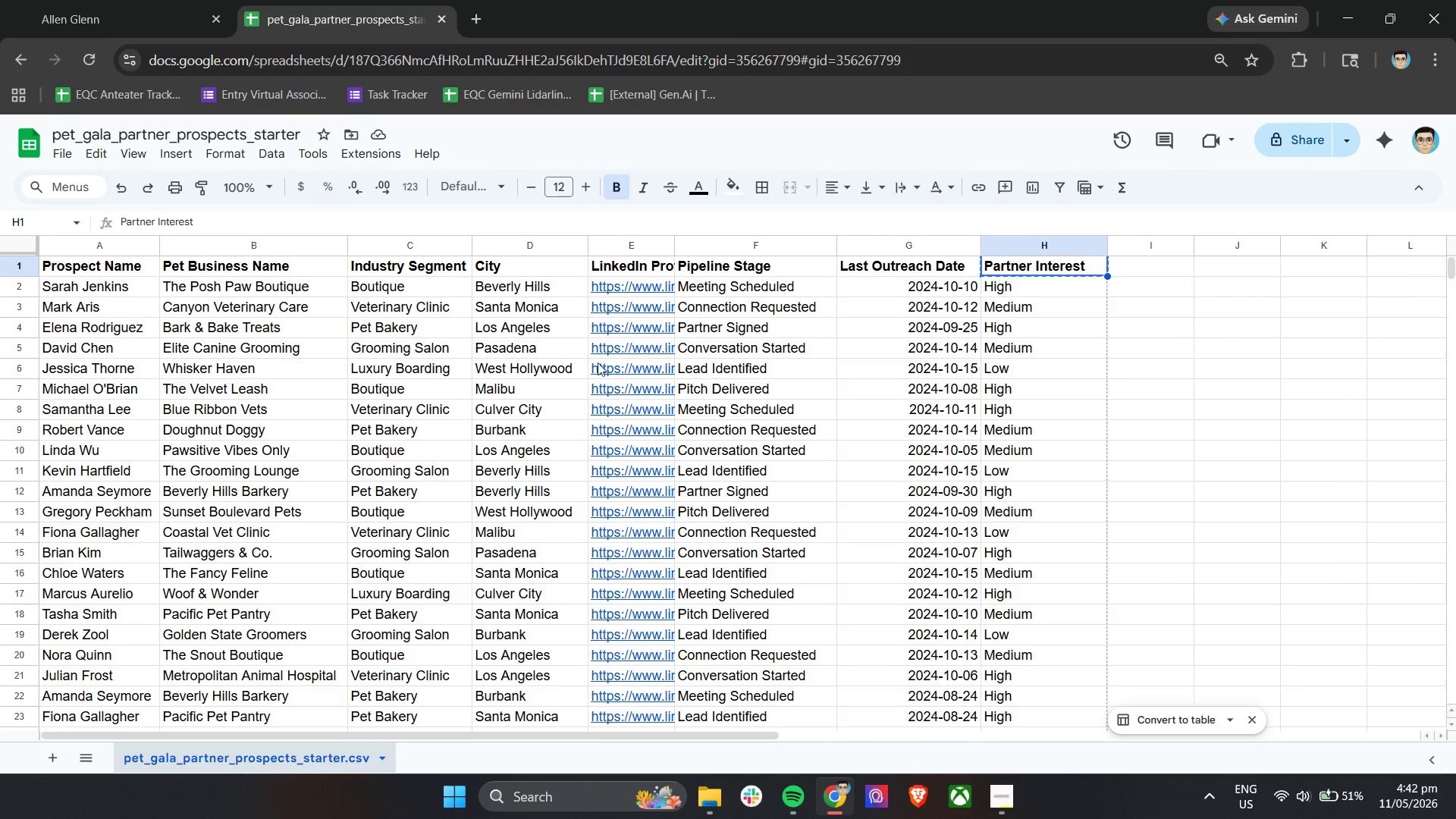 
key(Control+C)
 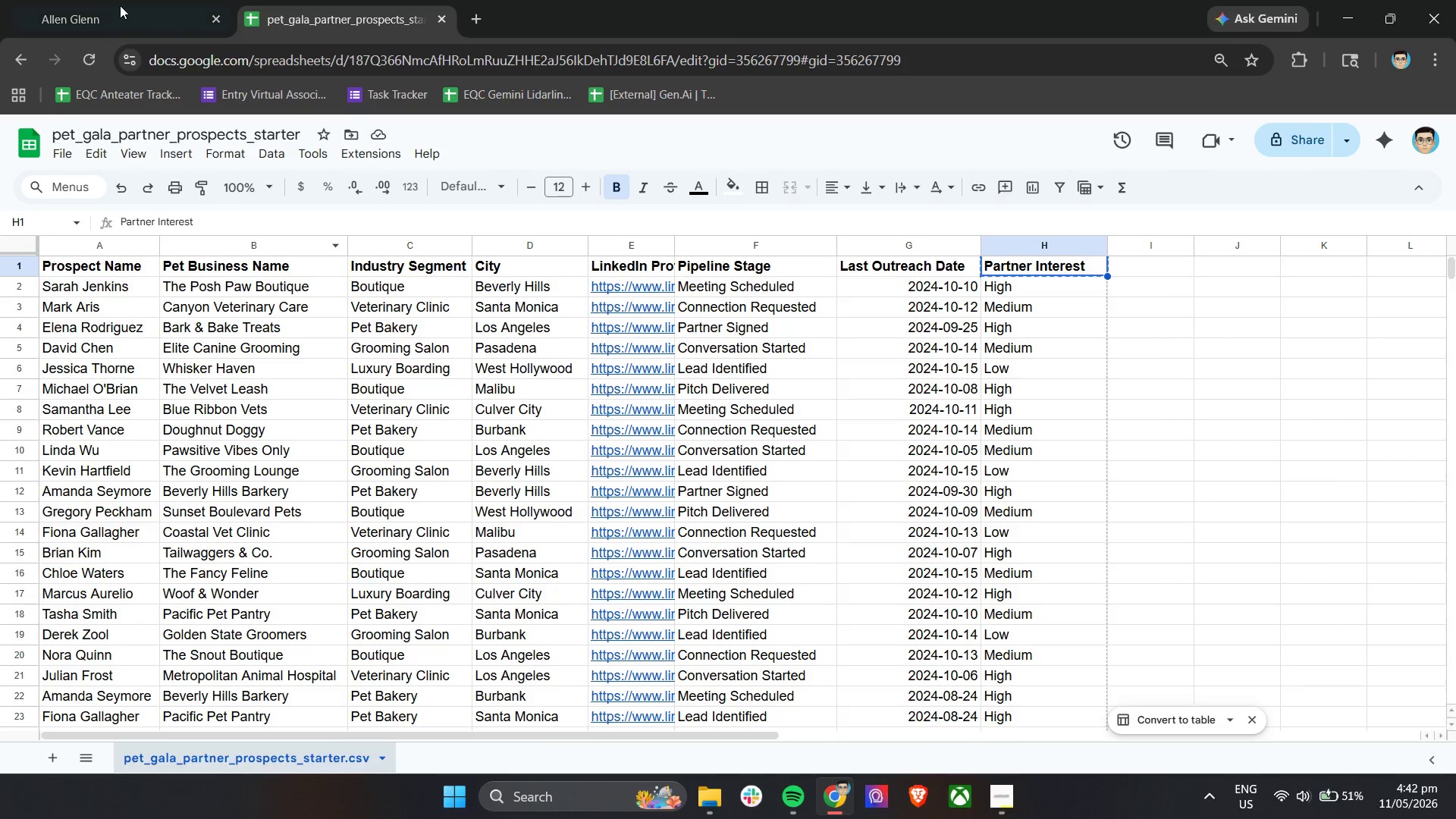 
left_click([110, 0])
 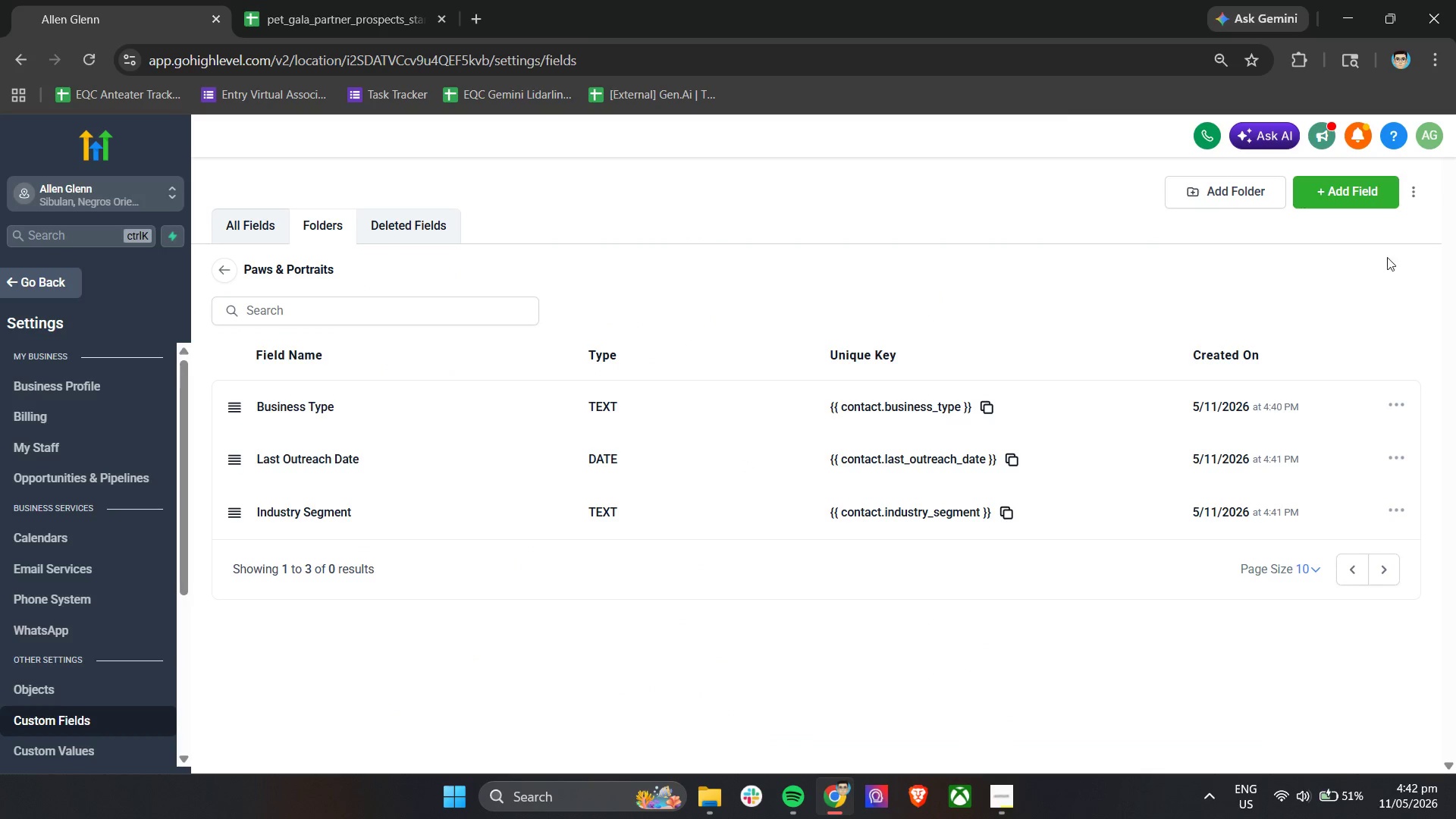 
left_click([1346, 191])
 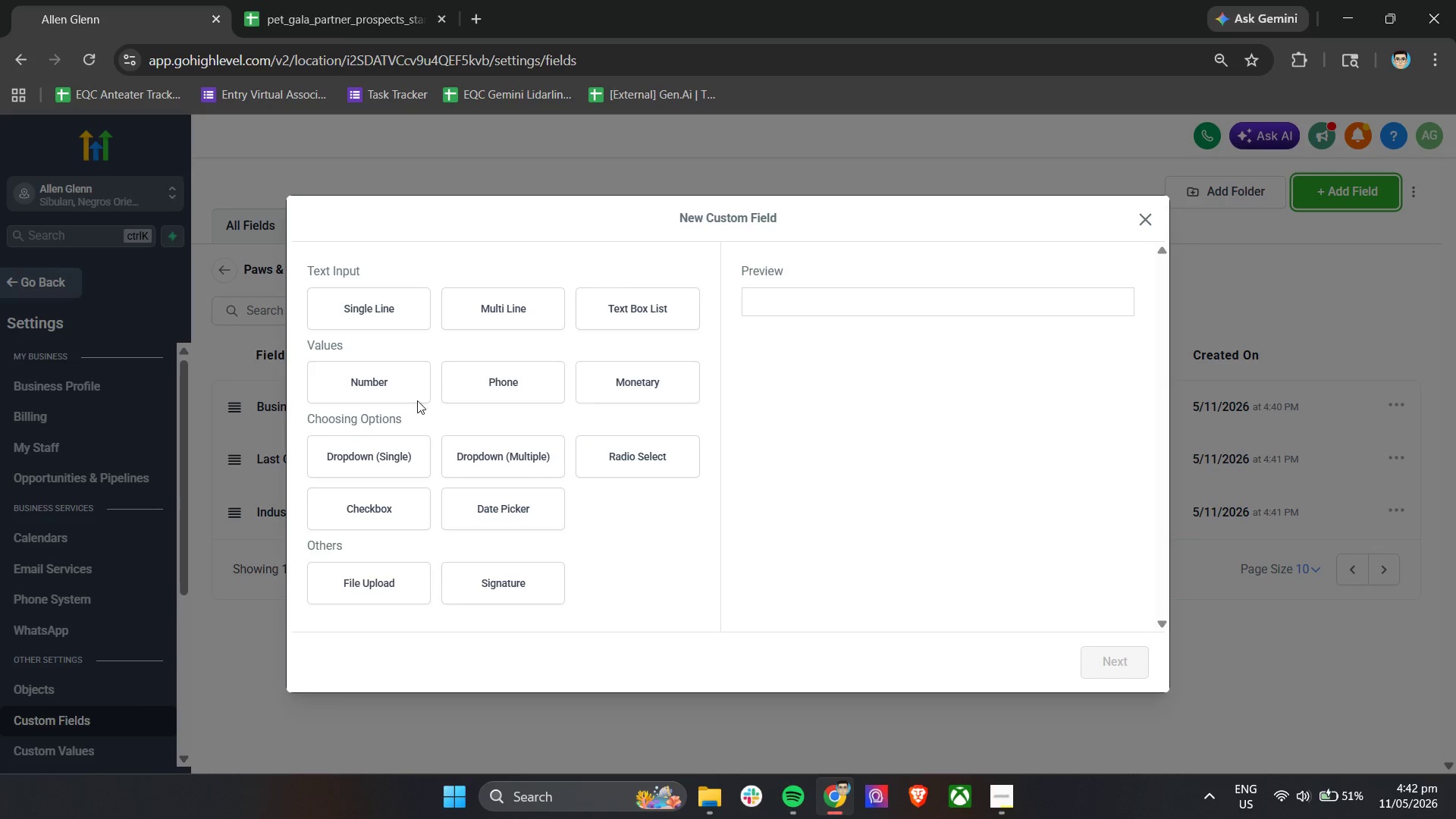 
left_click([393, 307])
 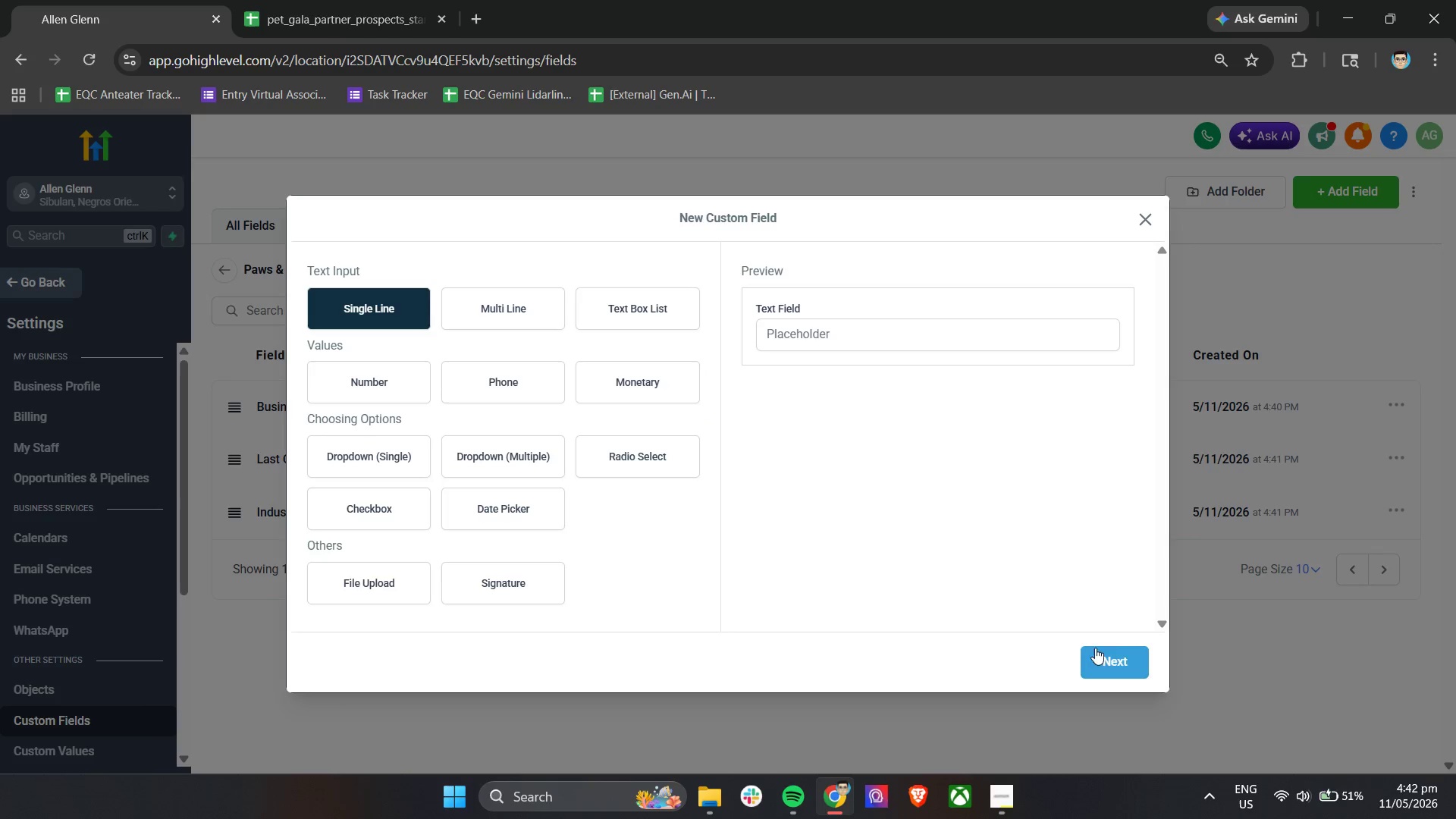 
left_click_drag(start_coordinate=[1135, 665], to_coordinate=[1131, 665])
 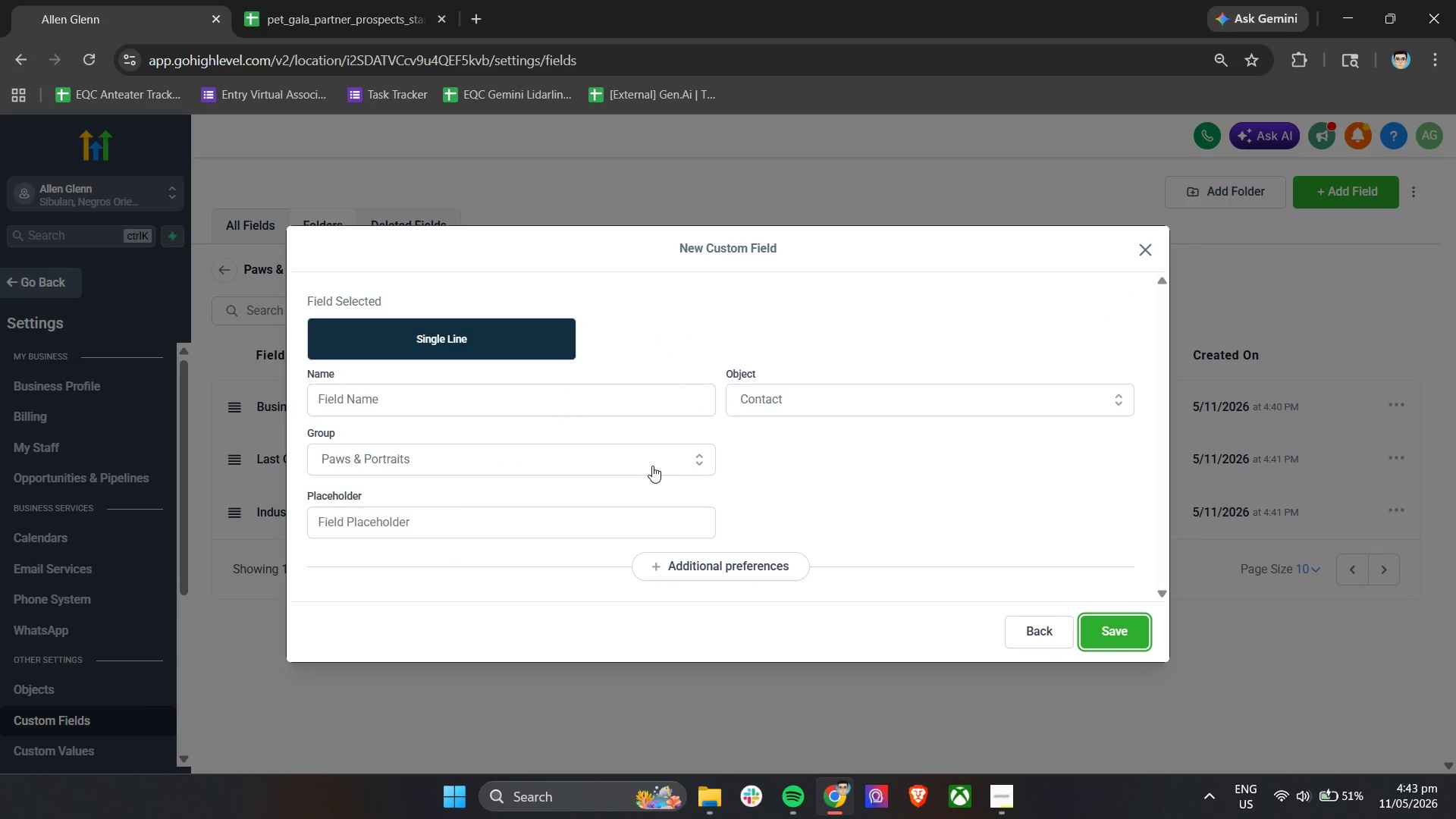 
wait(6.7)
 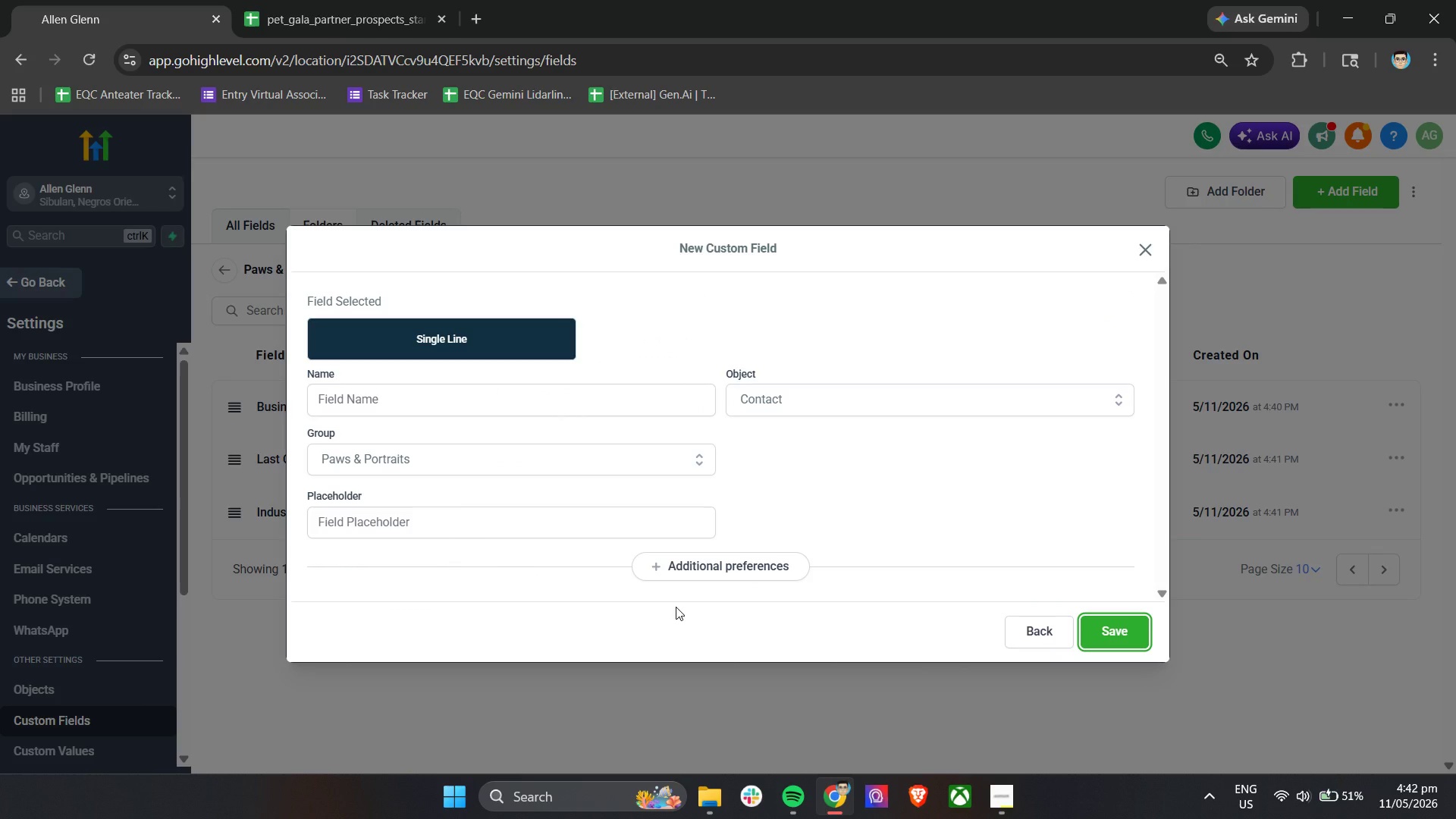 
left_click([1141, 251])
 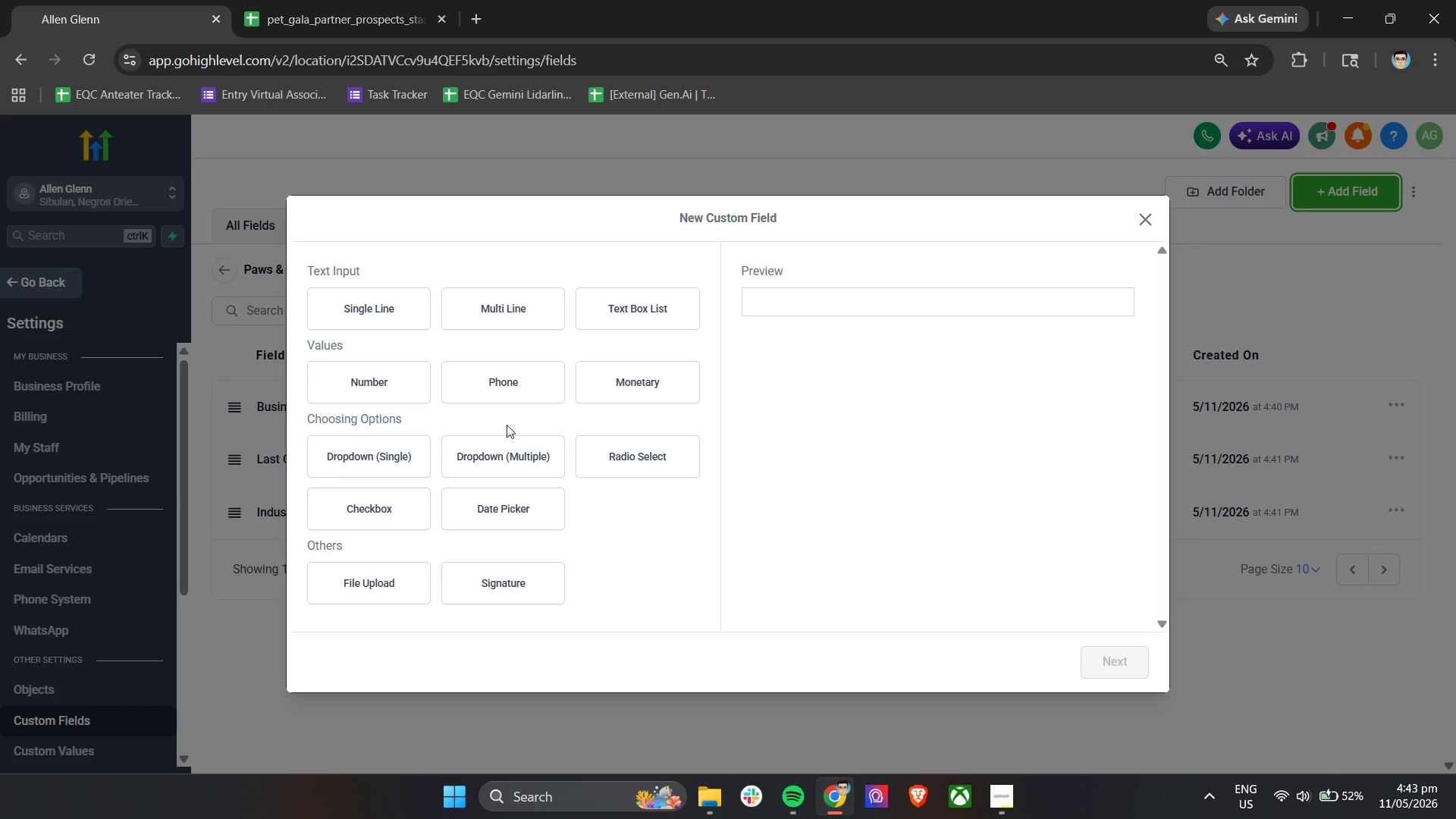 
left_click([394, 454])
 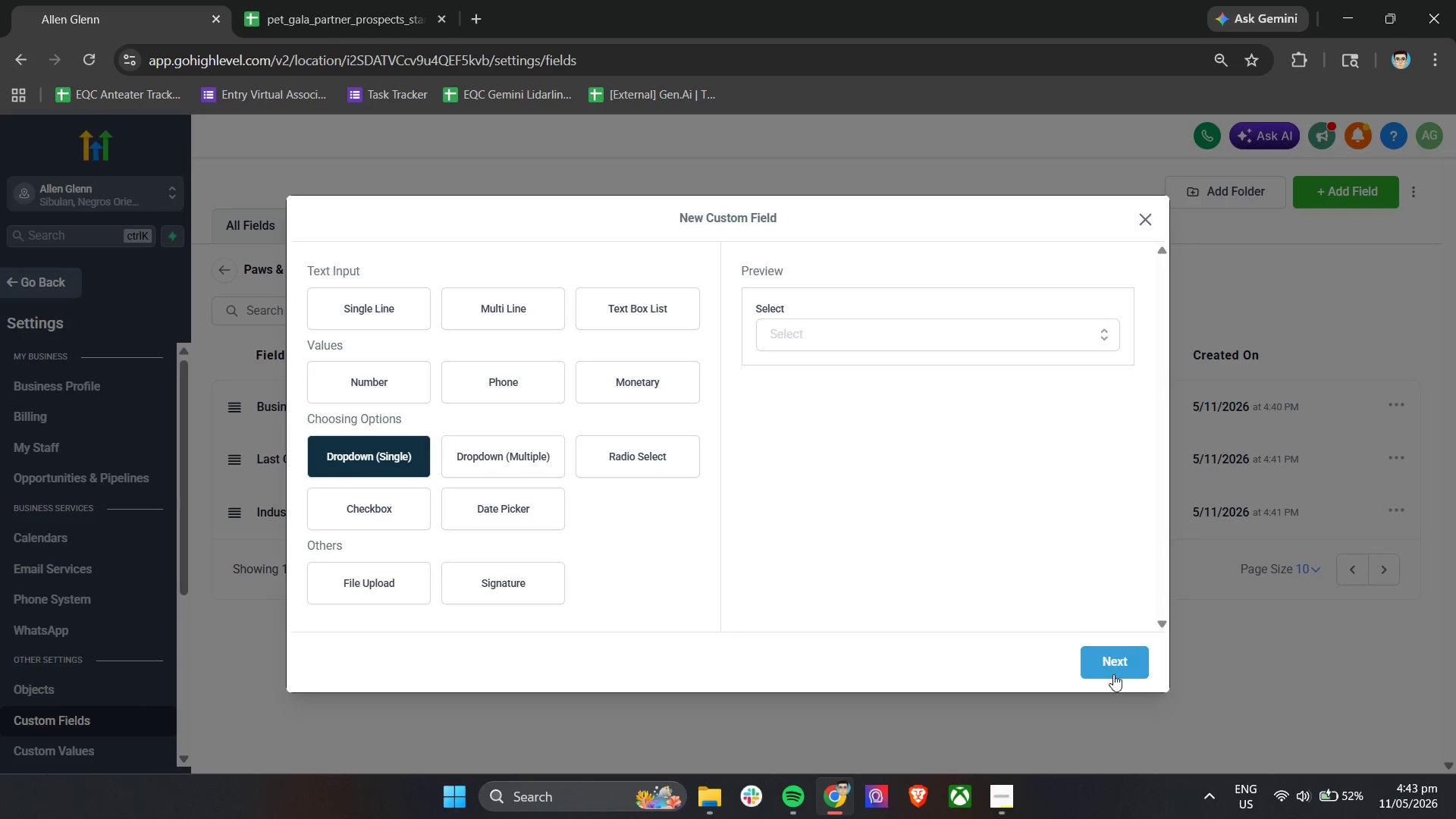 
left_click([1116, 671])
 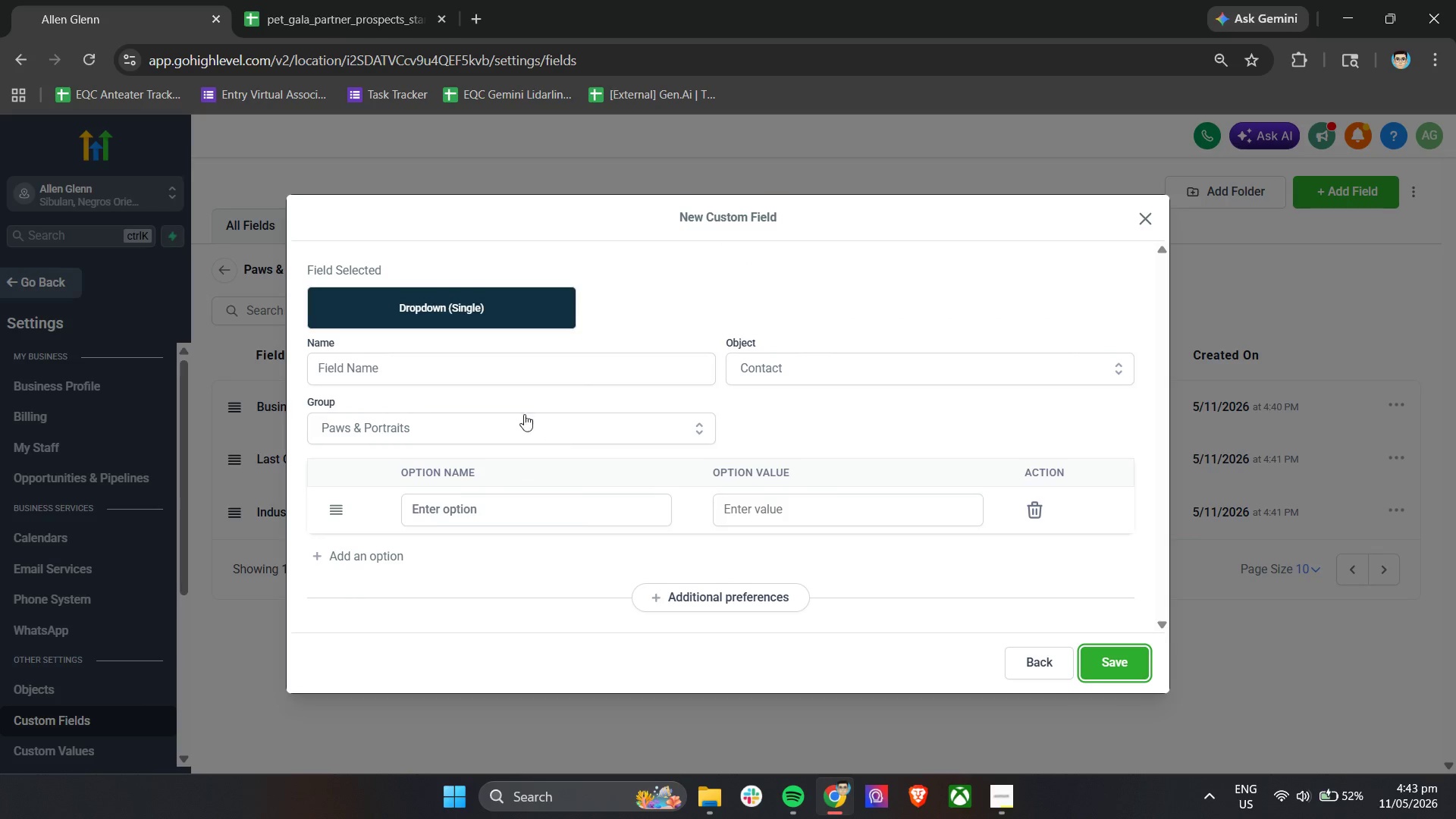 
left_click([495, 364])
 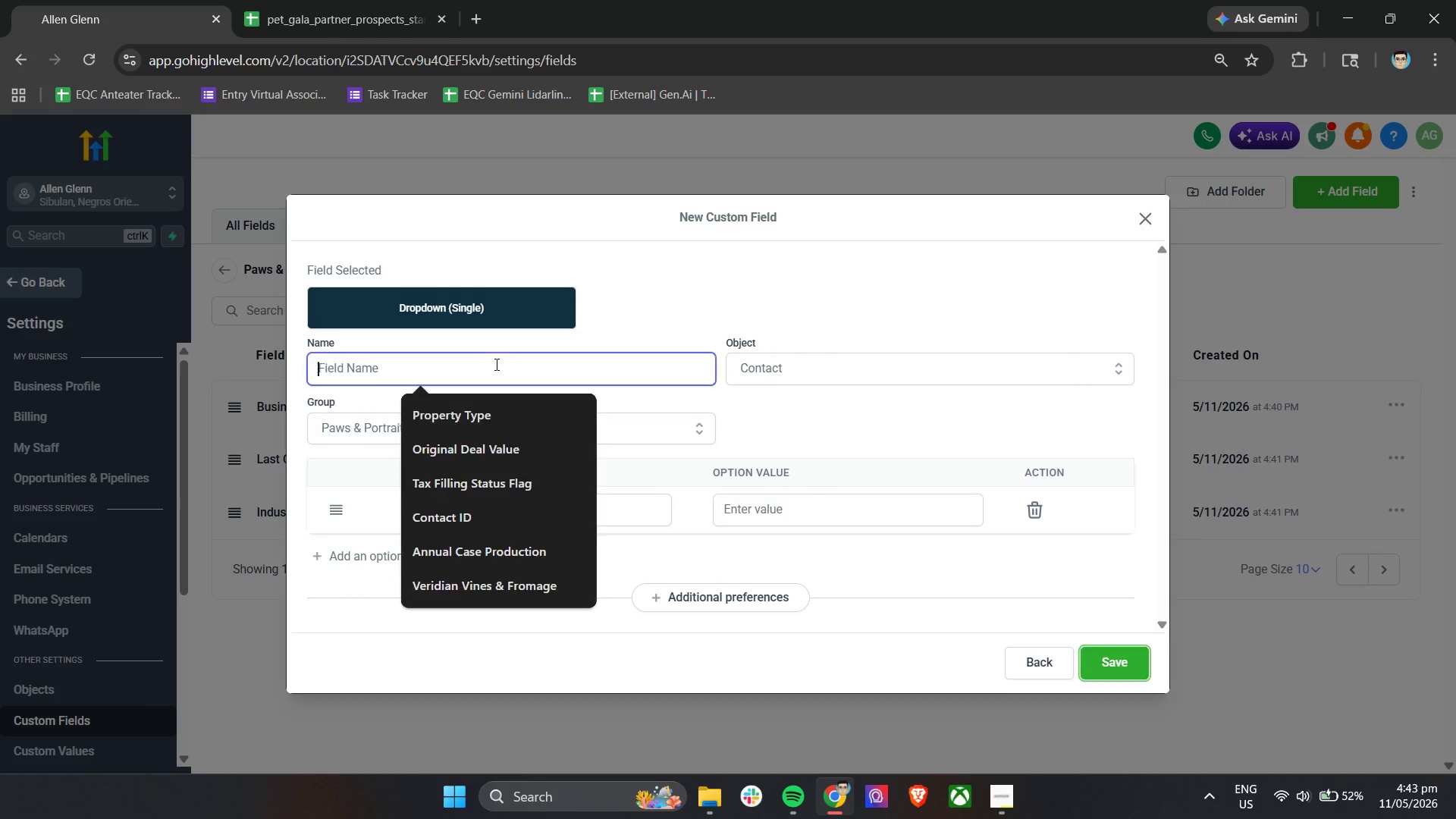 
key(Control+V)
 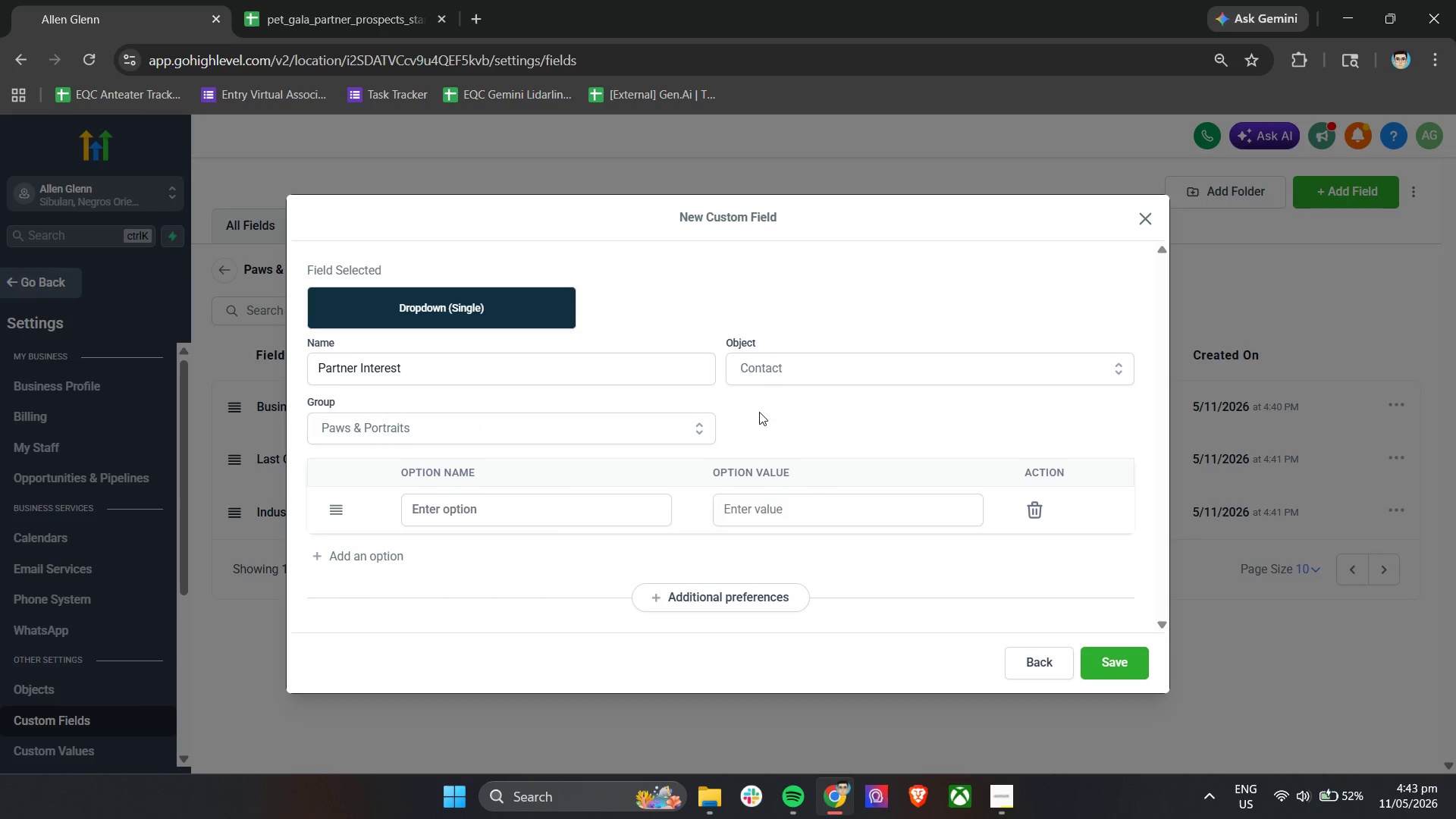 
double_click([385, 0])
 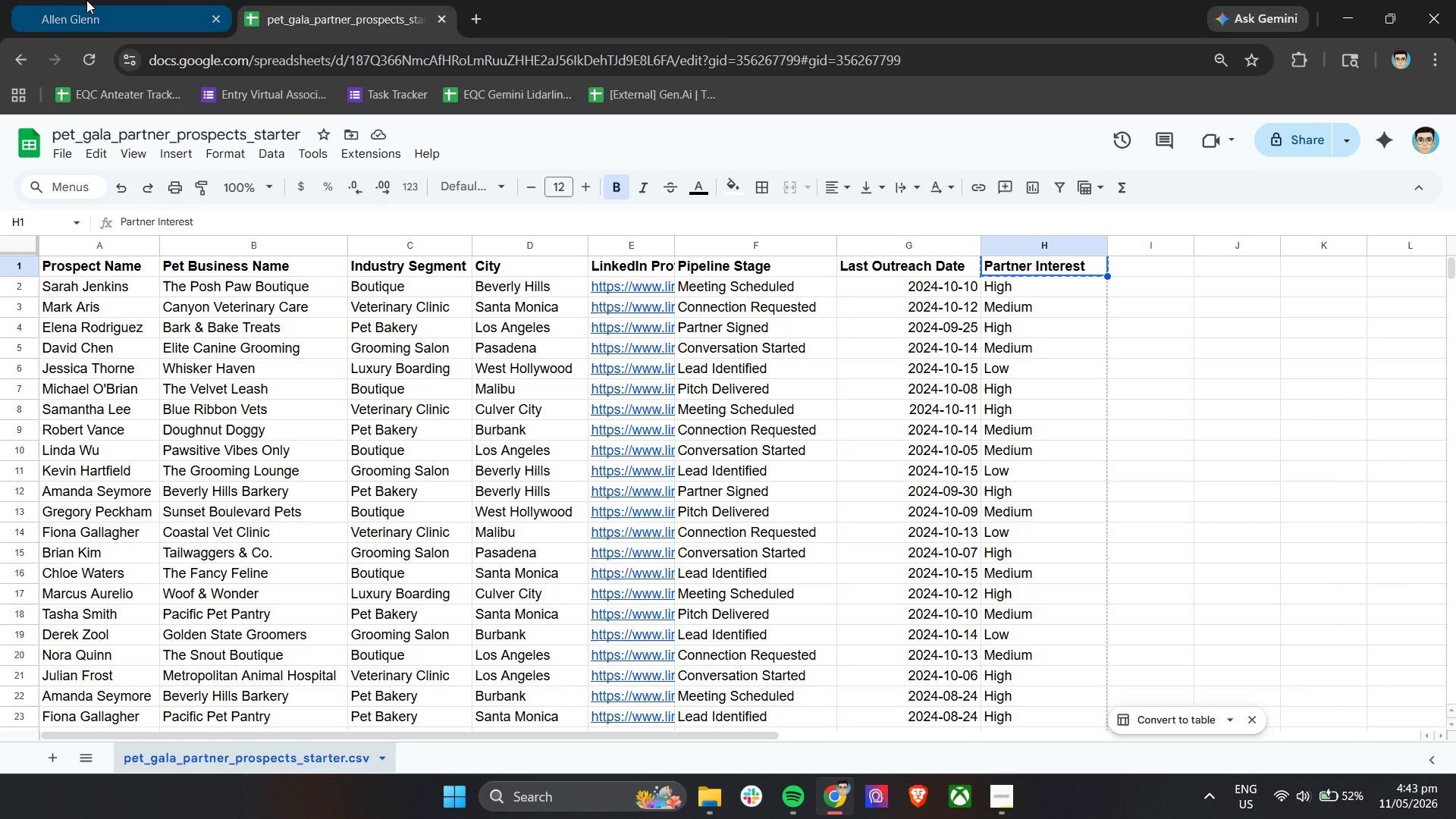 
left_click([86, 0])
 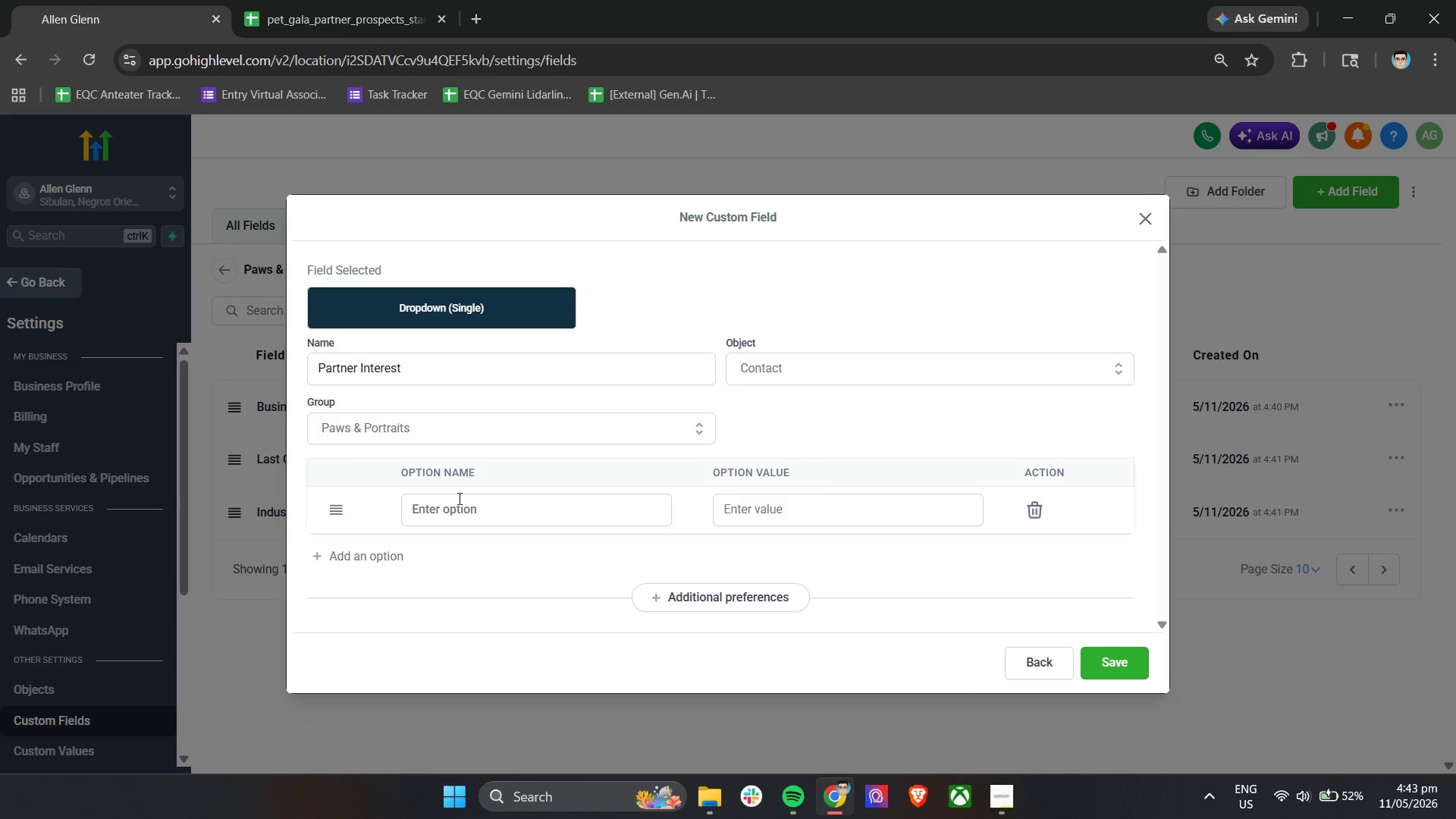 
left_click([469, 505])
 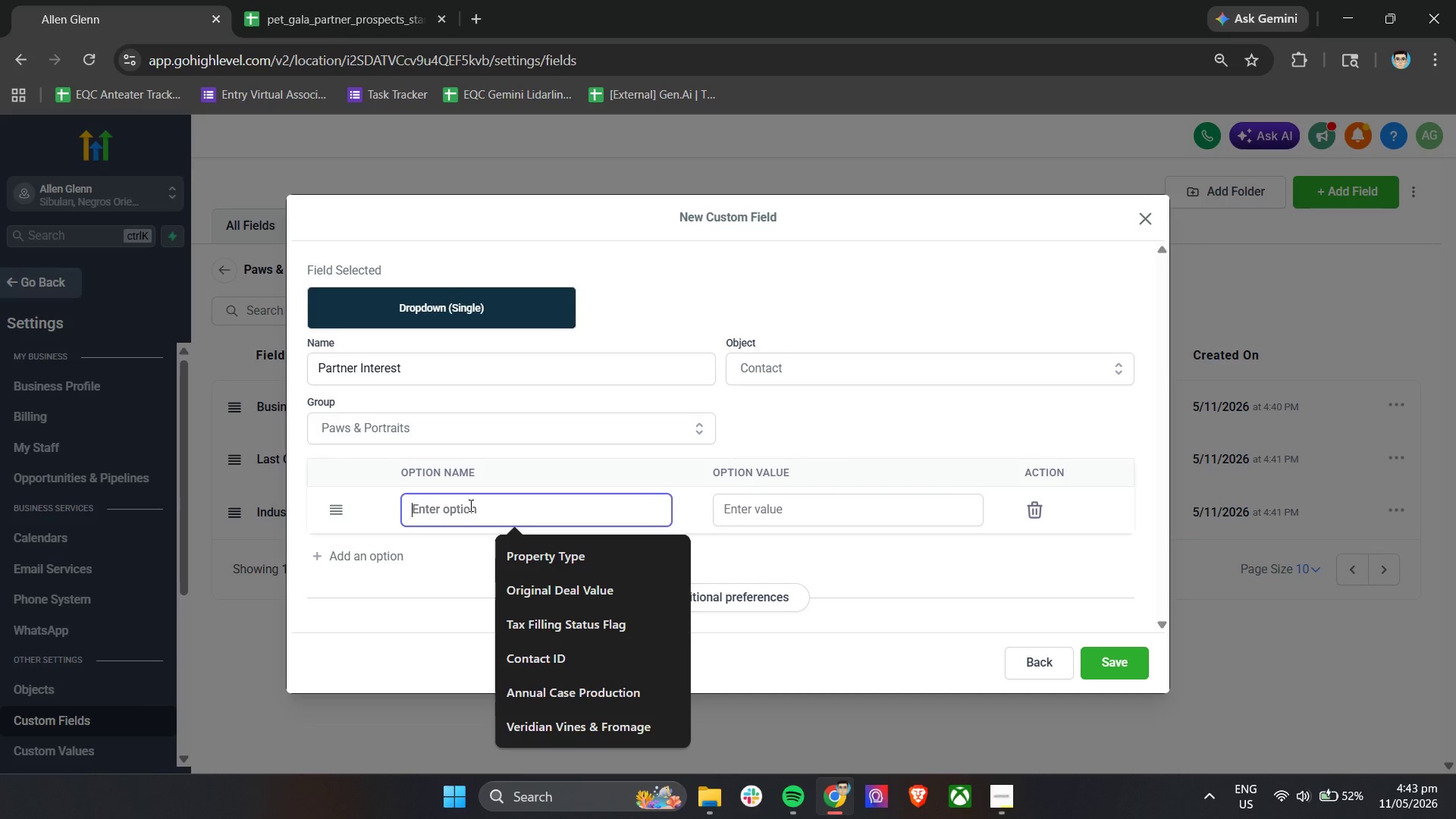 
type(High)
 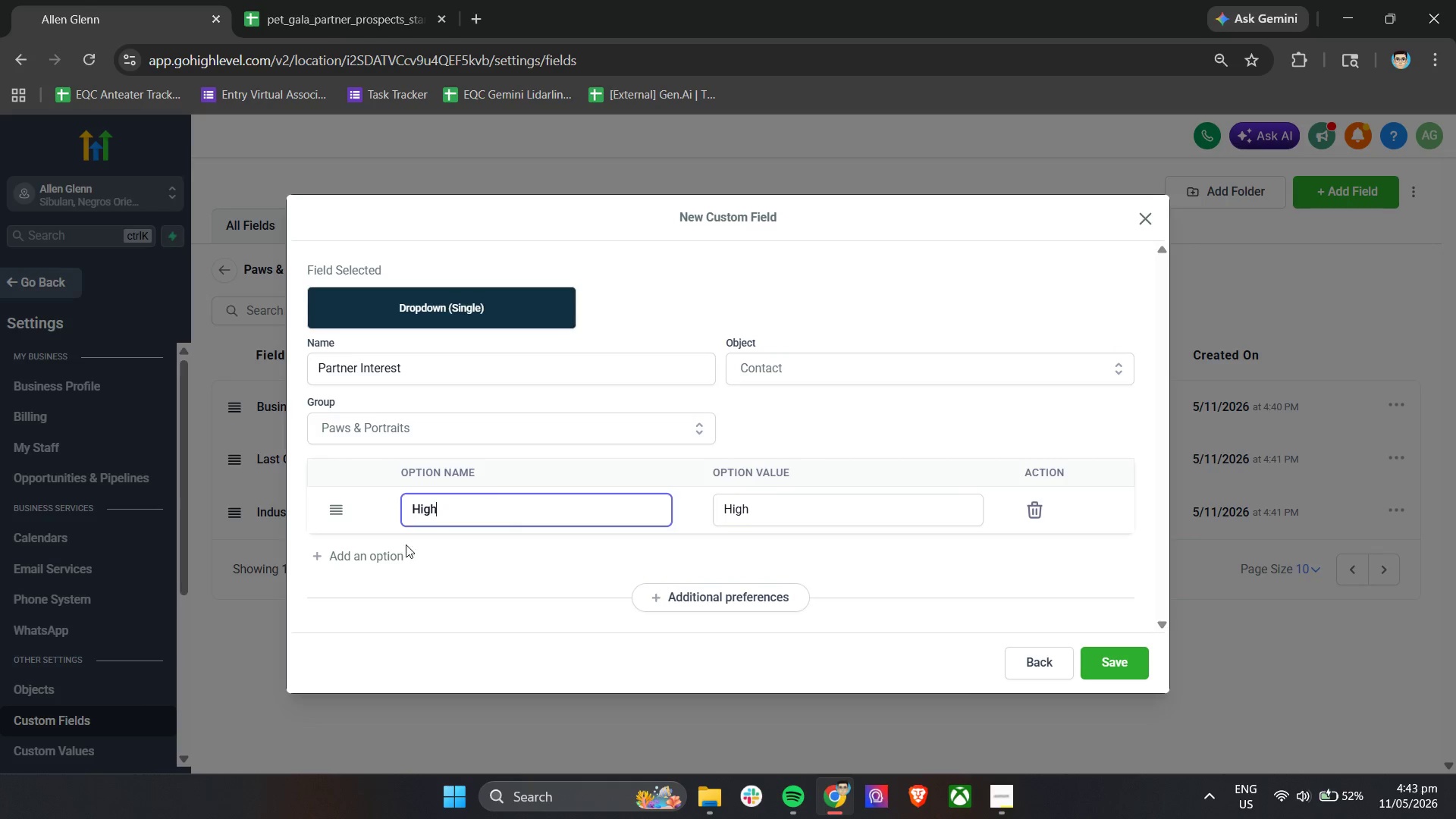 
double_click([462, 562])
 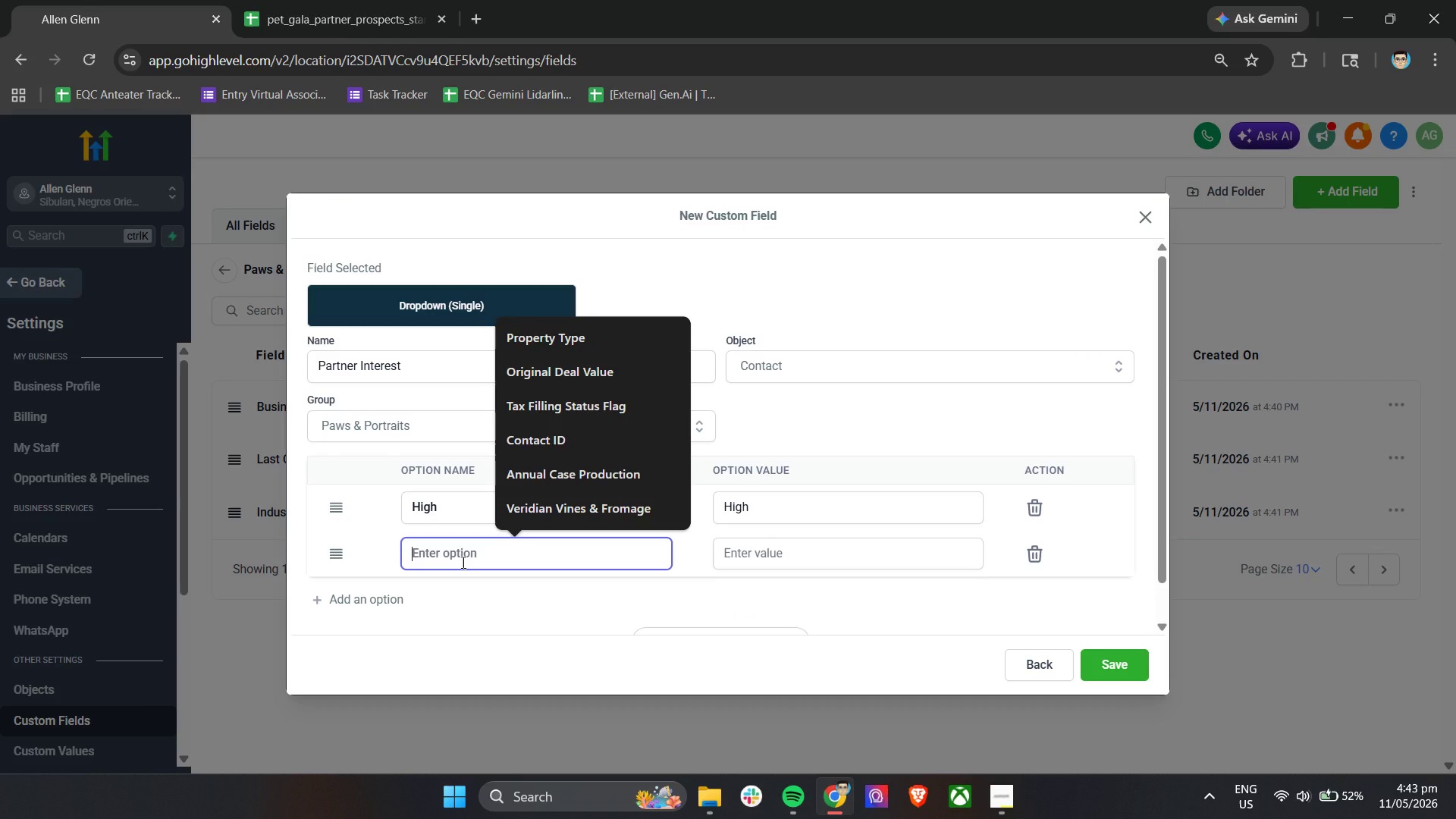 
type(Medium)
 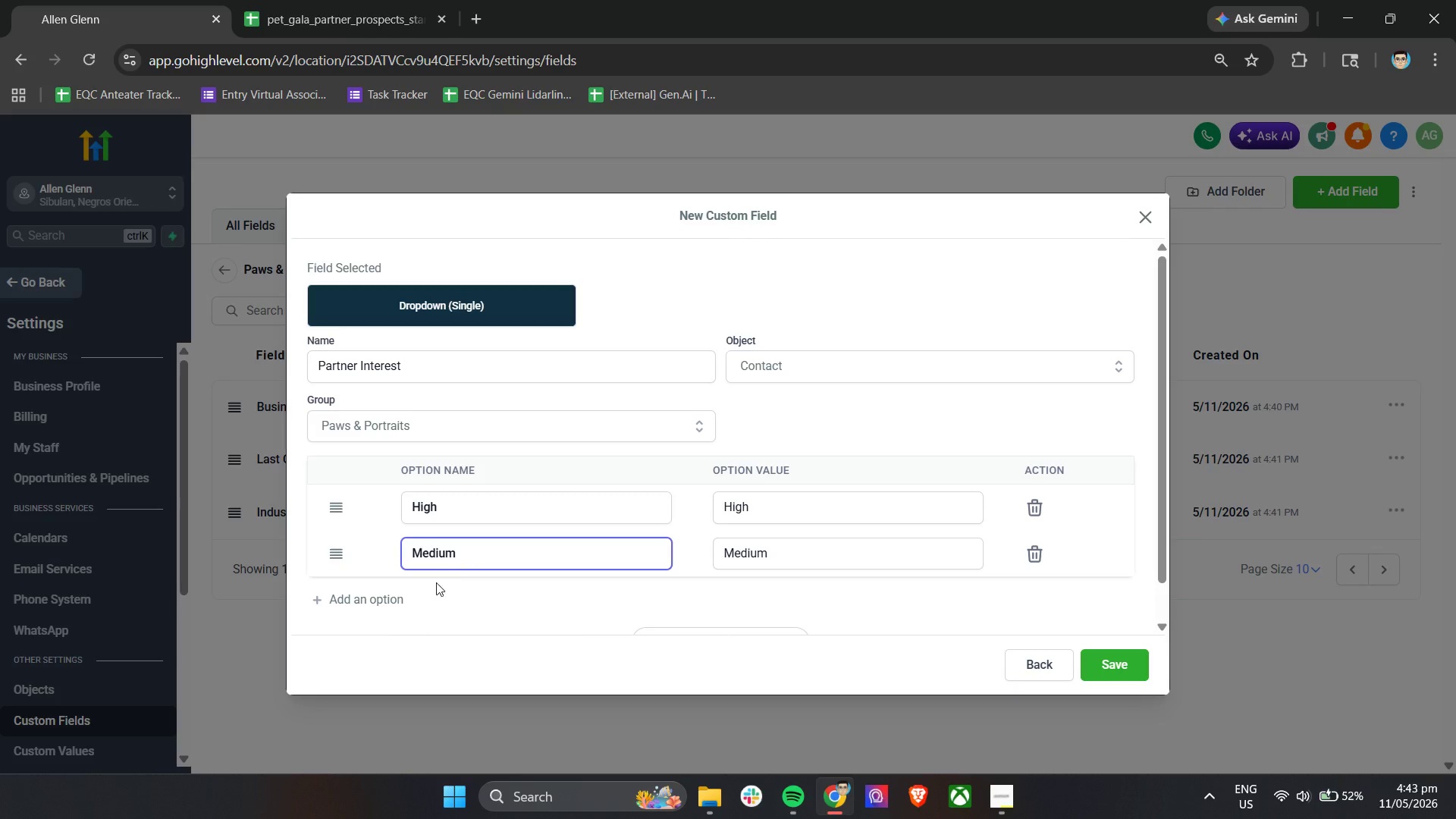 
left_click([378, 587])
 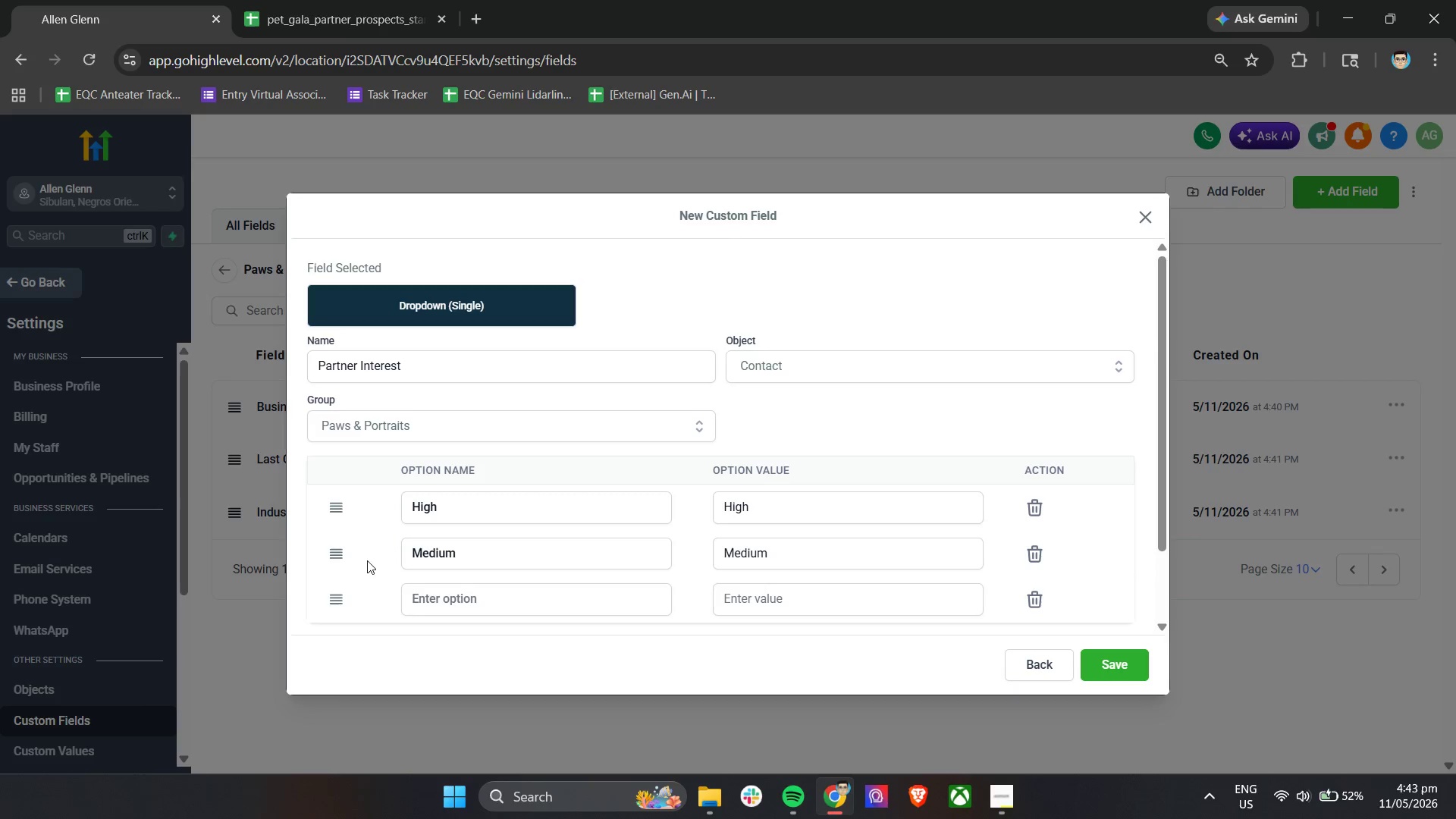 
double_click([333, 0])
 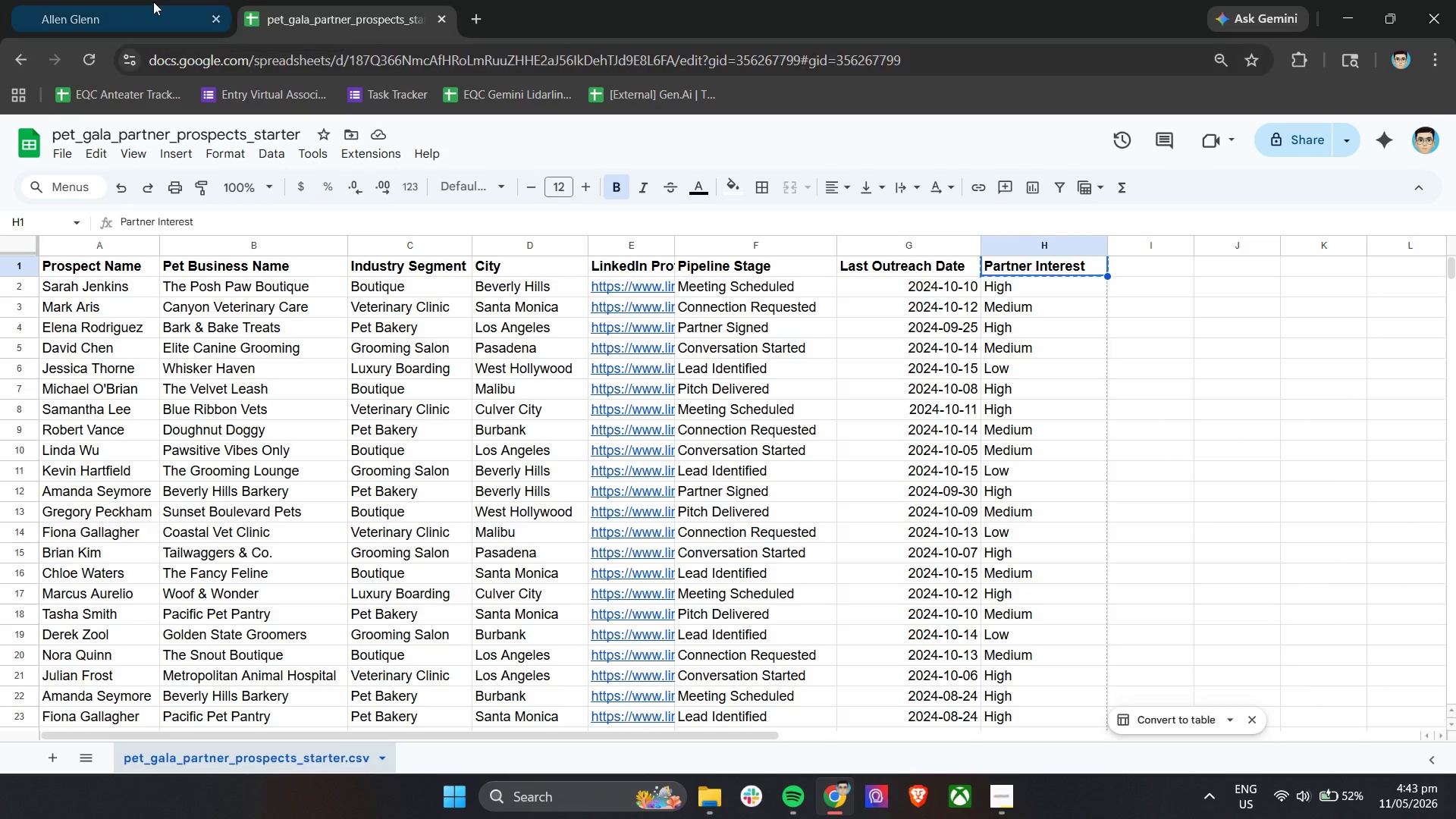 
left_click([126, 0])
 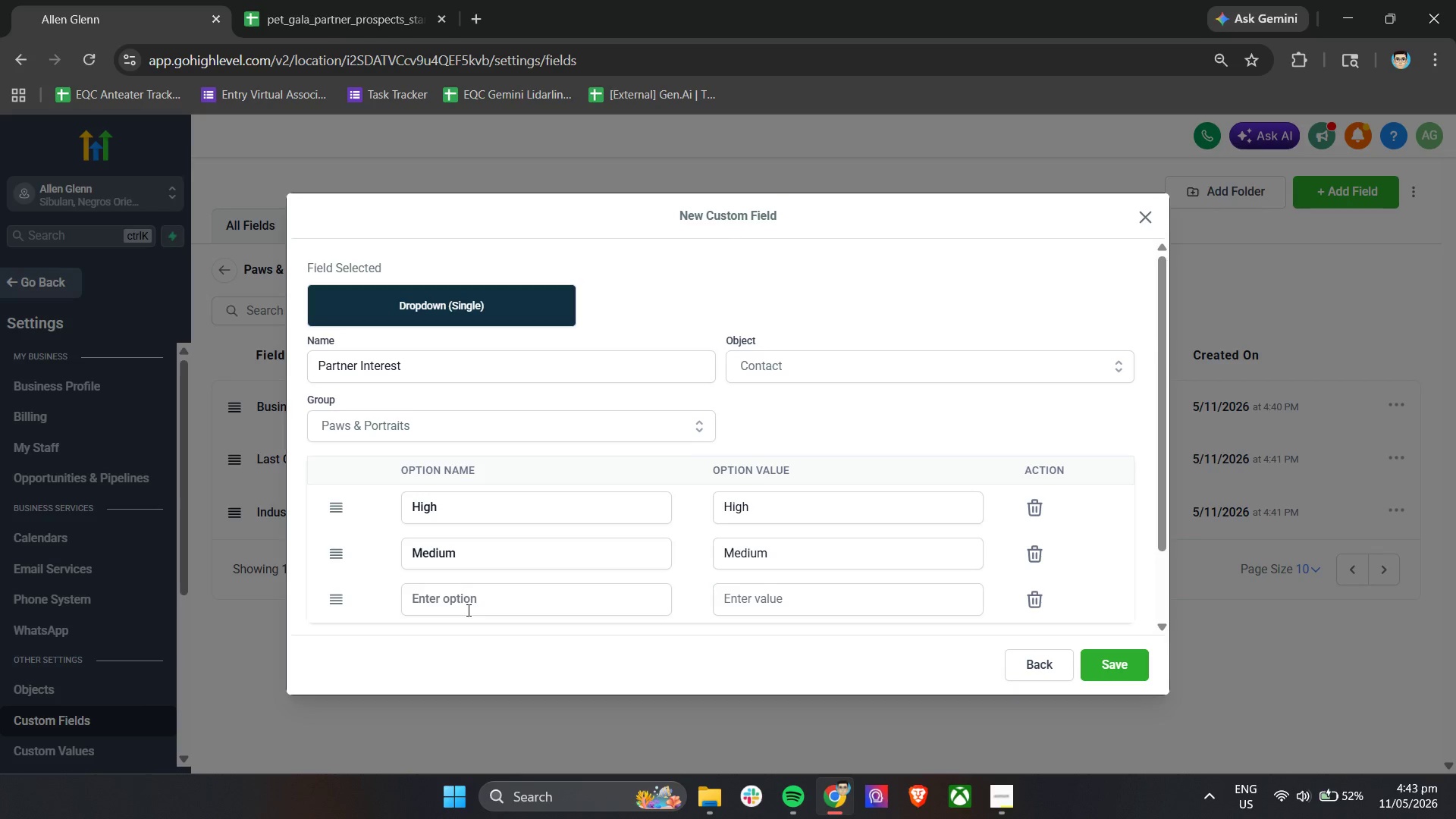 
type(Low)
 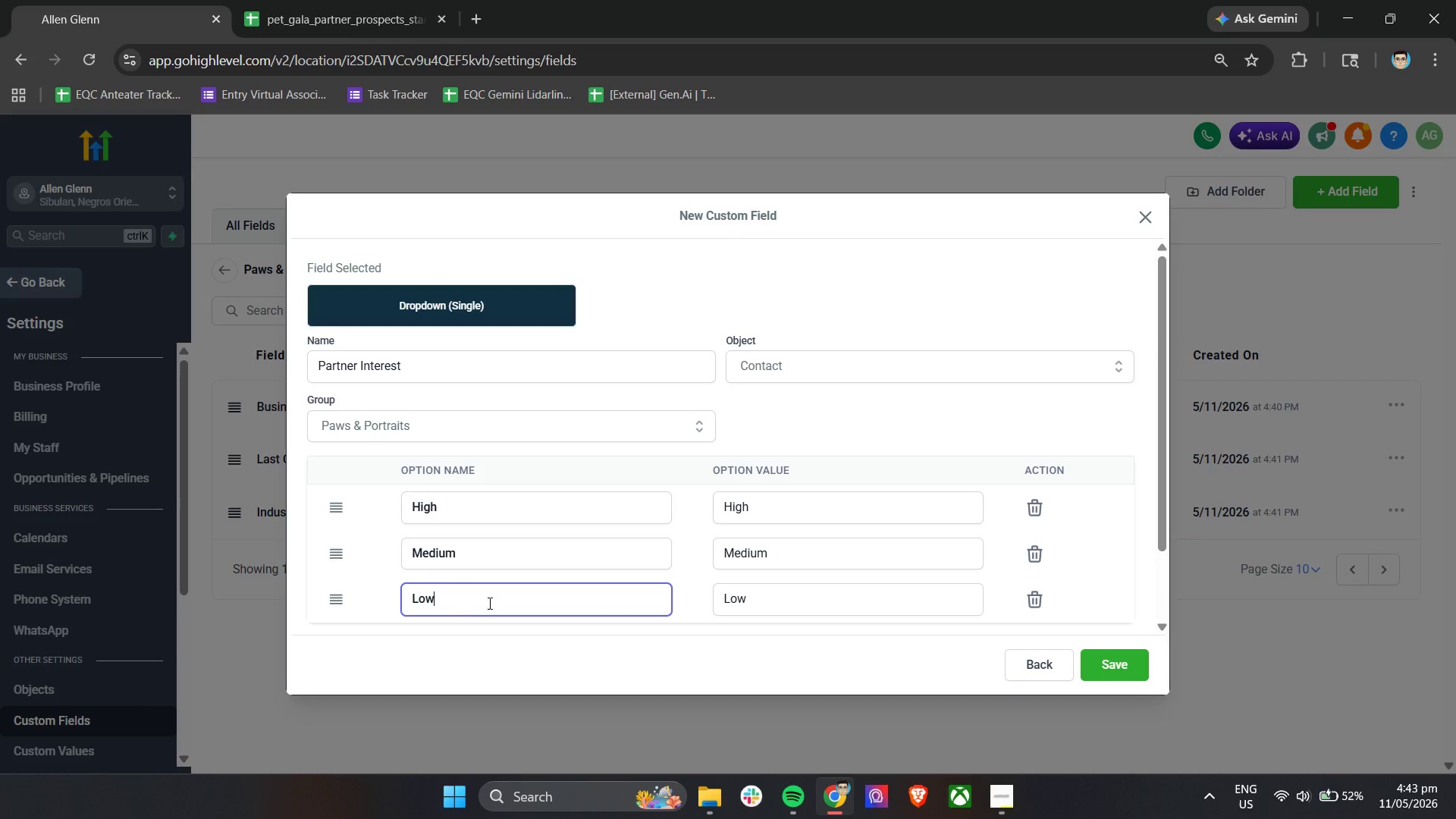 
scroll: coordinate [913, 482], scroll_direction: down, amount: 5.0
 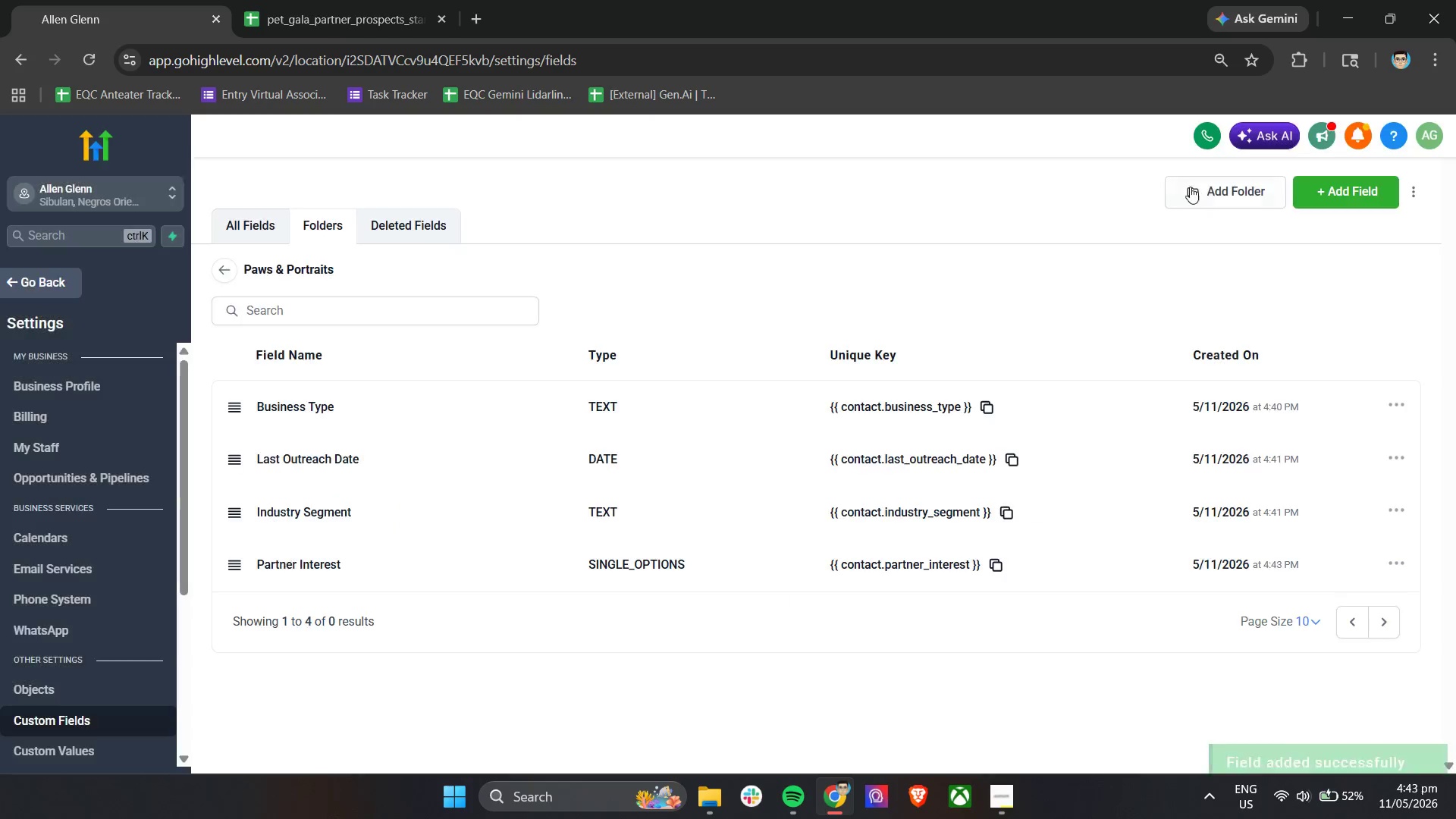 
left_click([341, 0])
 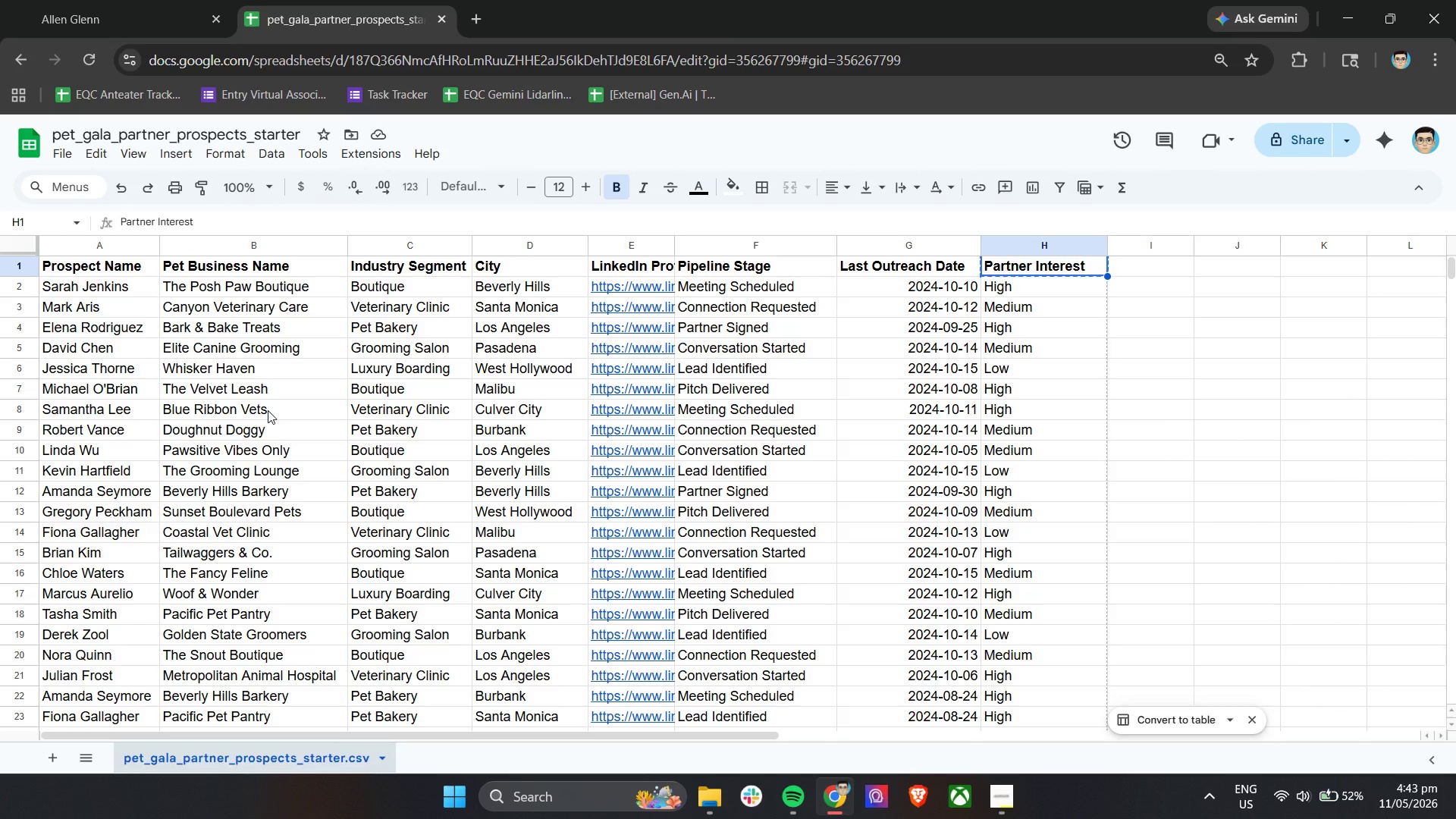 
wait(6.16)
 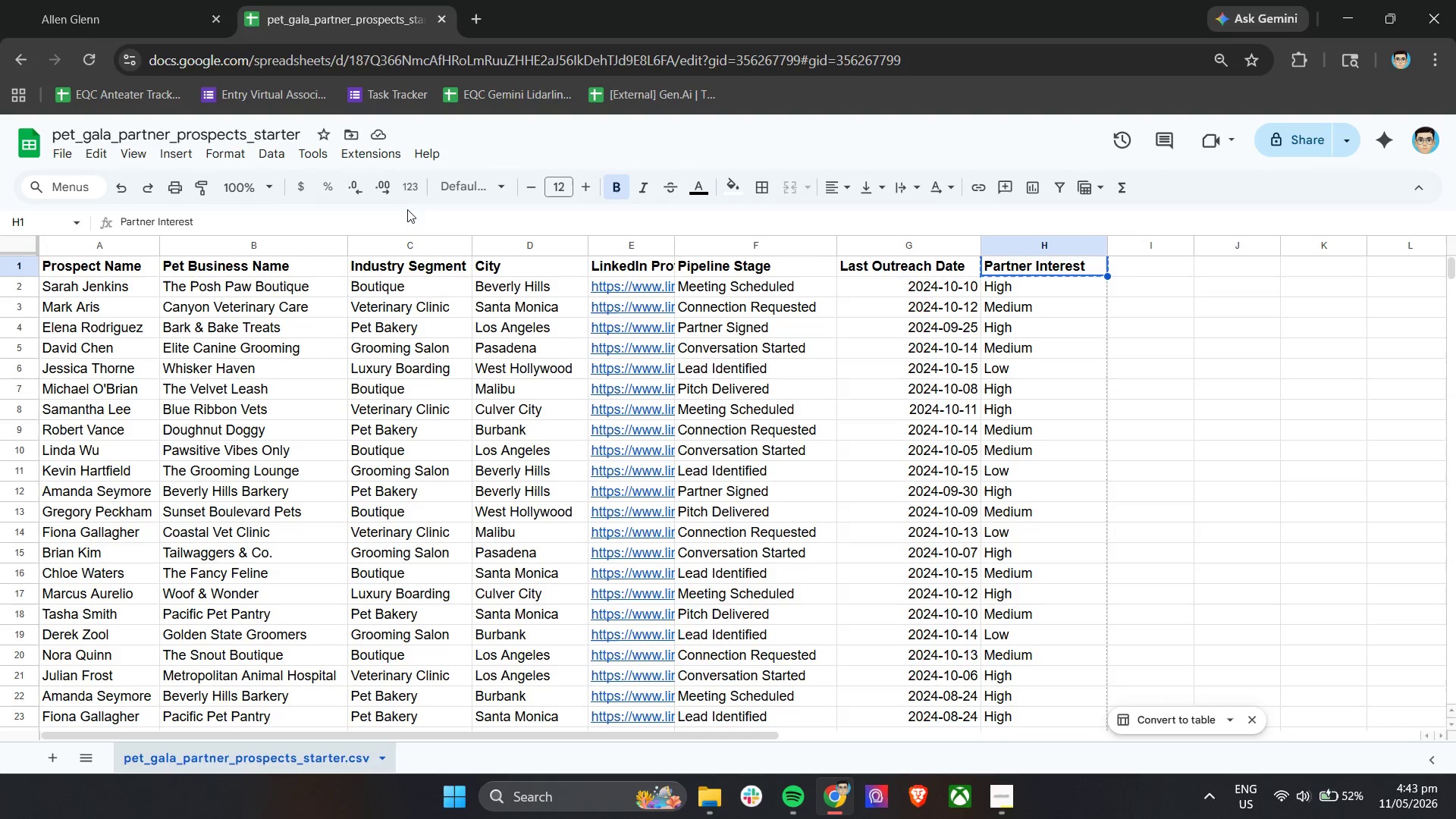 
scroll: coordinate [268, 410], scroll_direction: up, amount: 3.0
 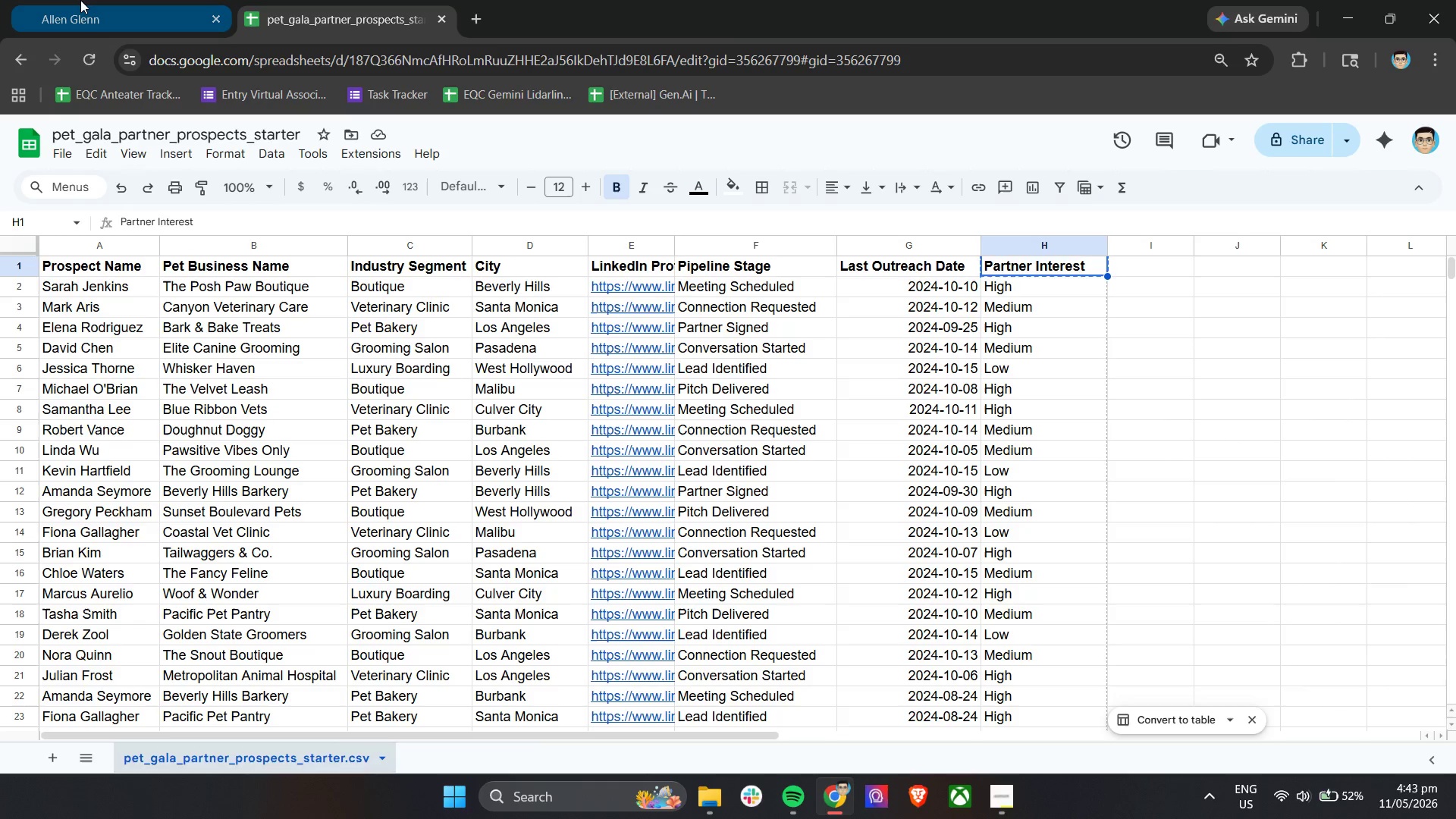 
left_click([80, 0])
 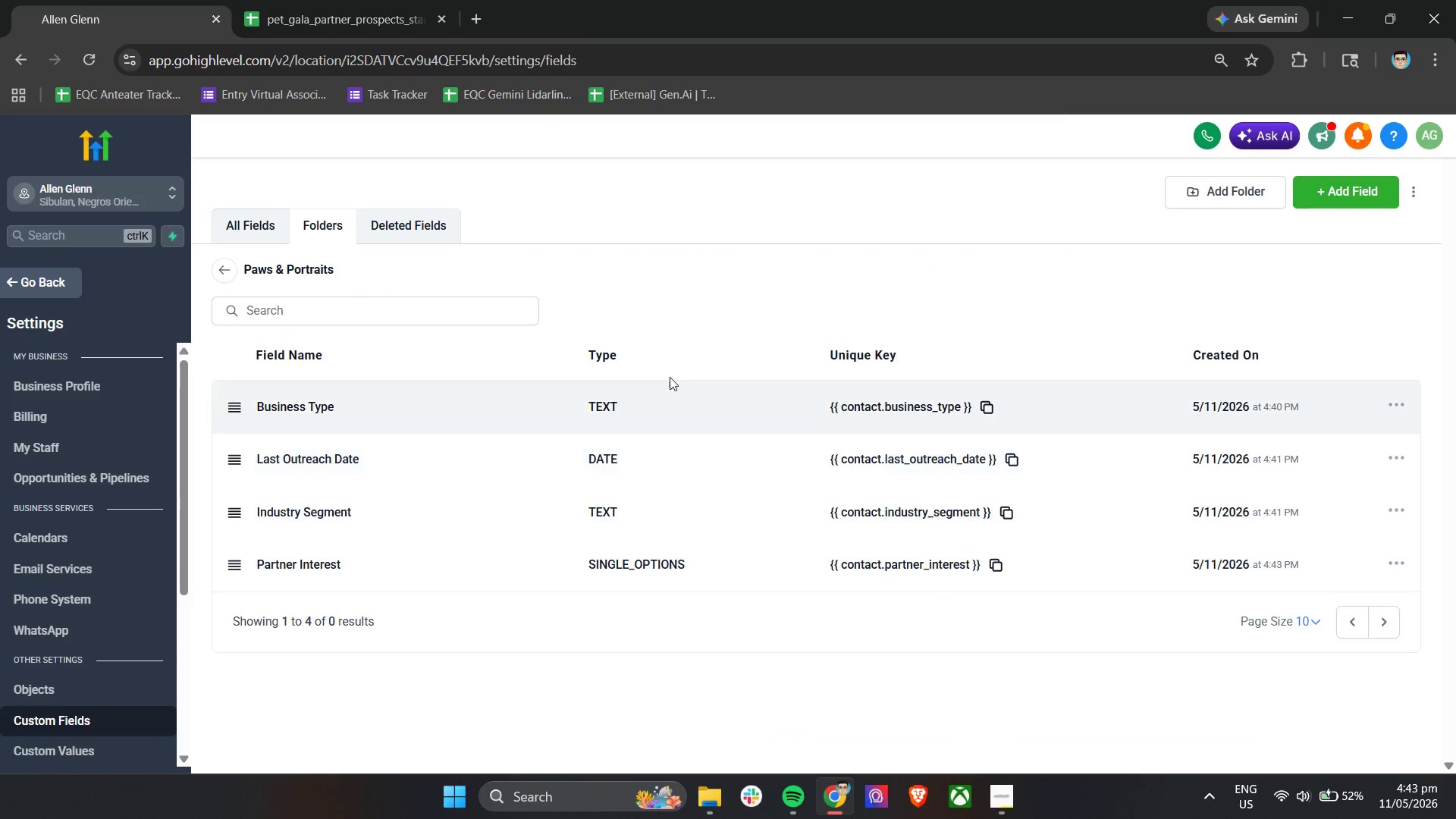 
left_click([312, 0])
 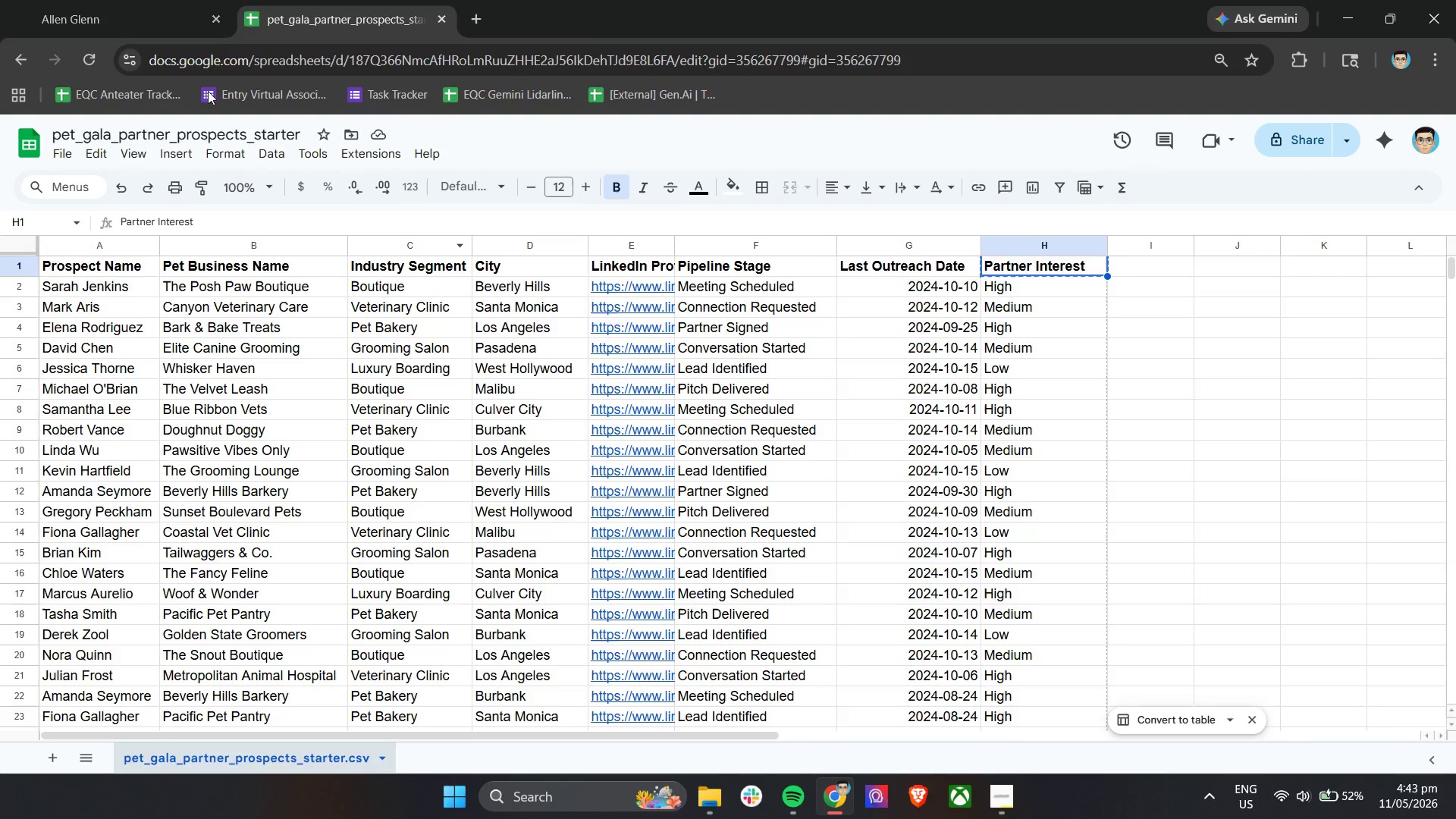 
left_click([116, 0])
 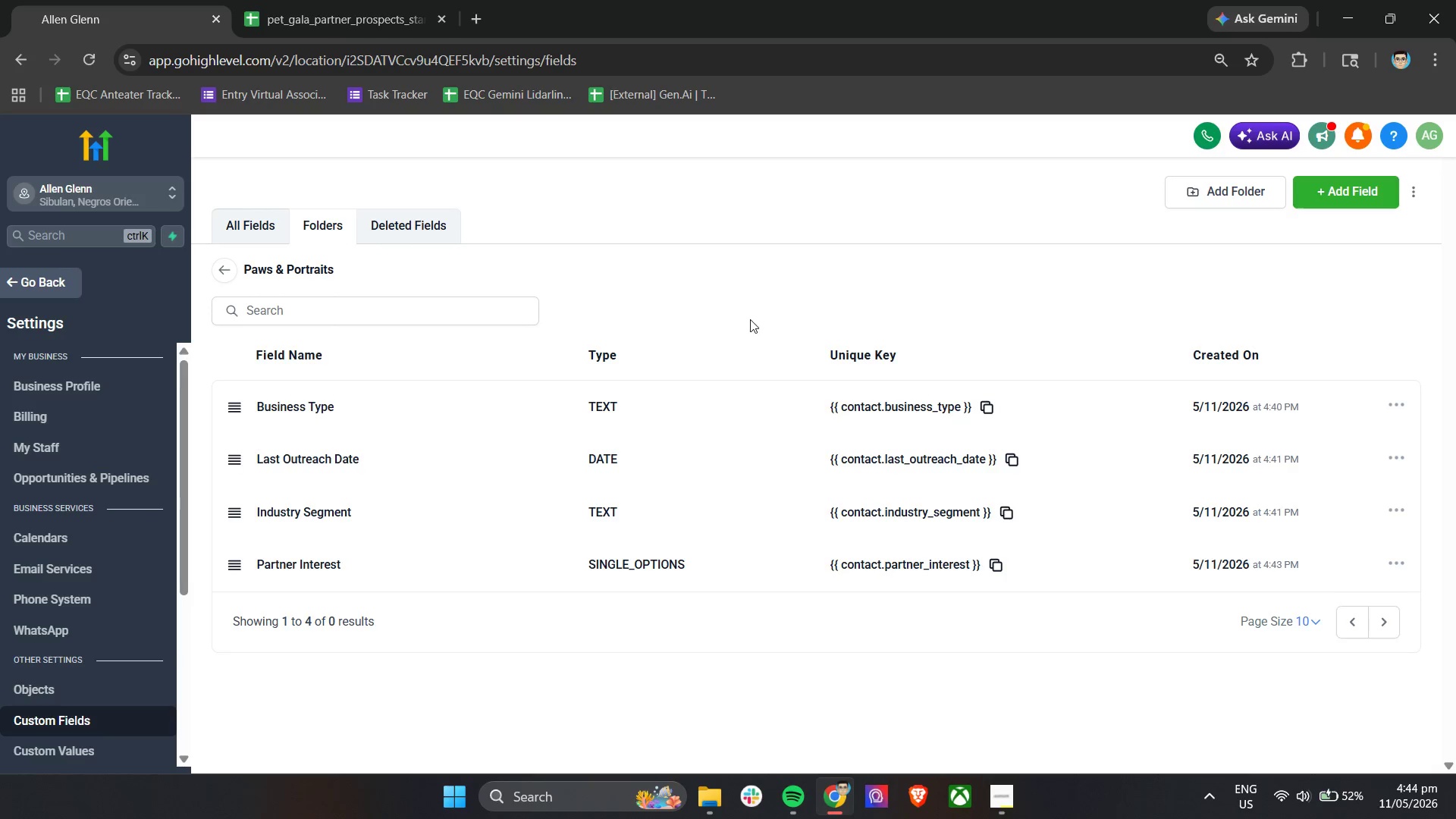 
wait(34.7)
 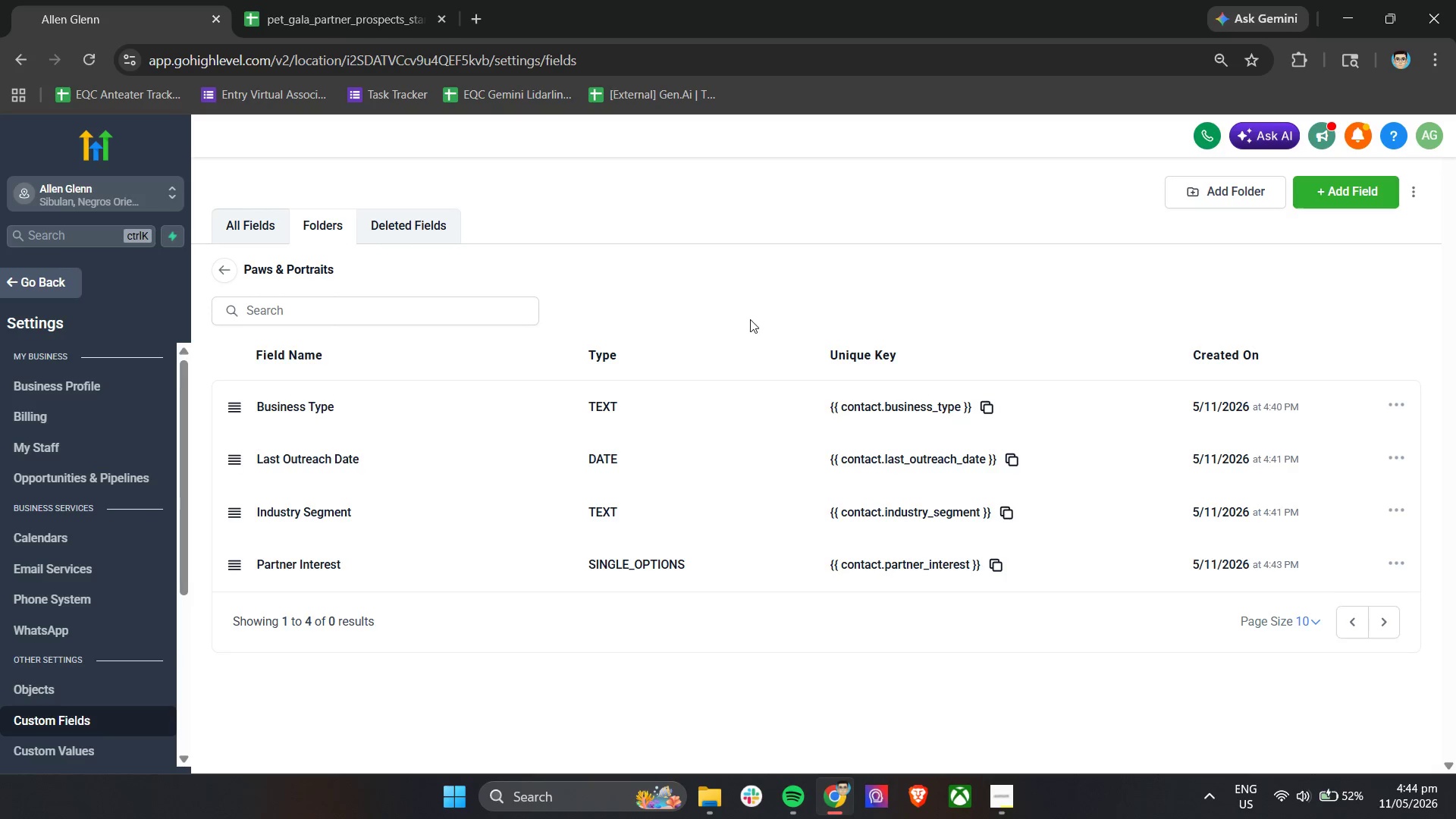 
left_click([71, 287])
 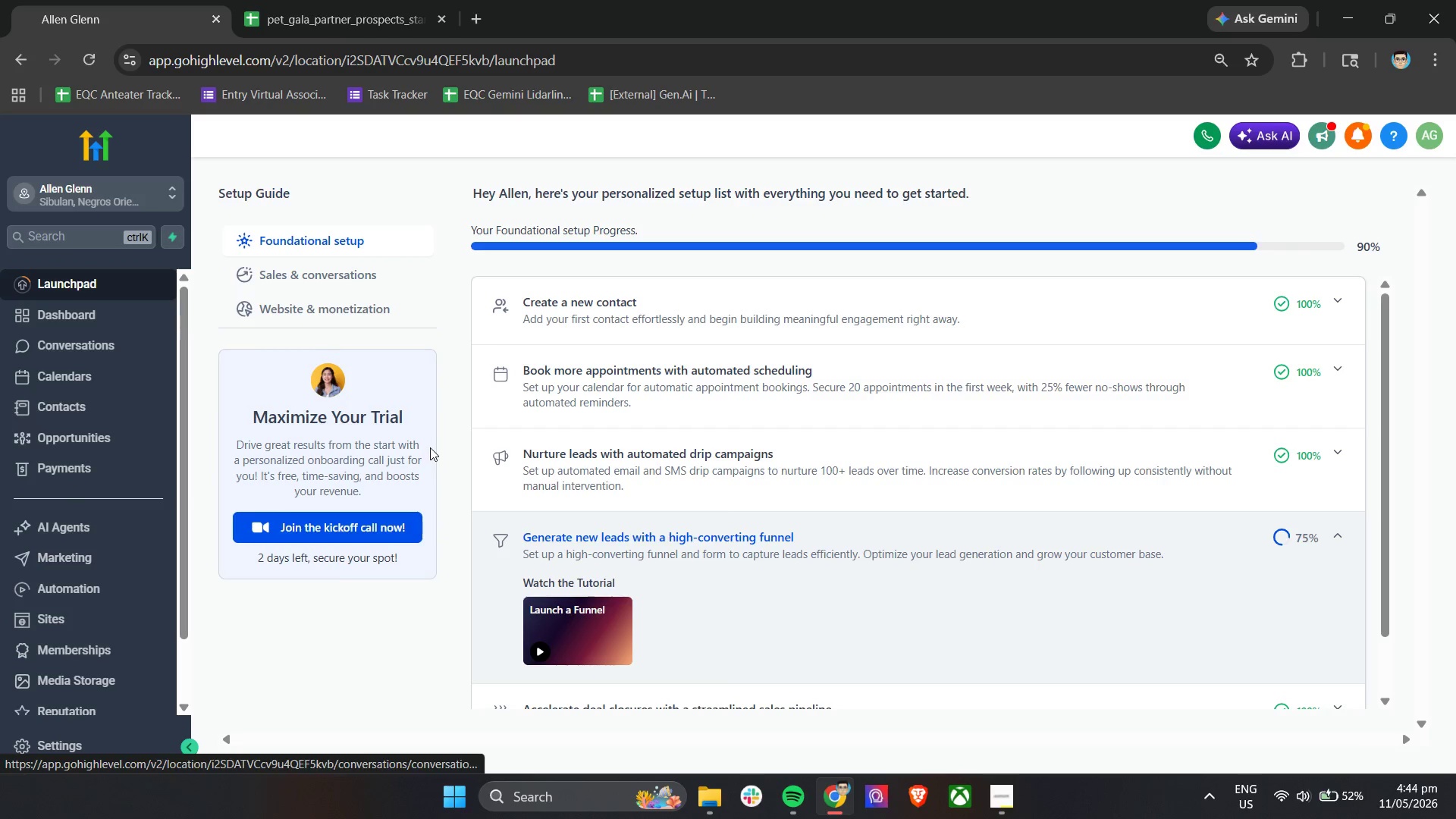 
wait(5.61)
 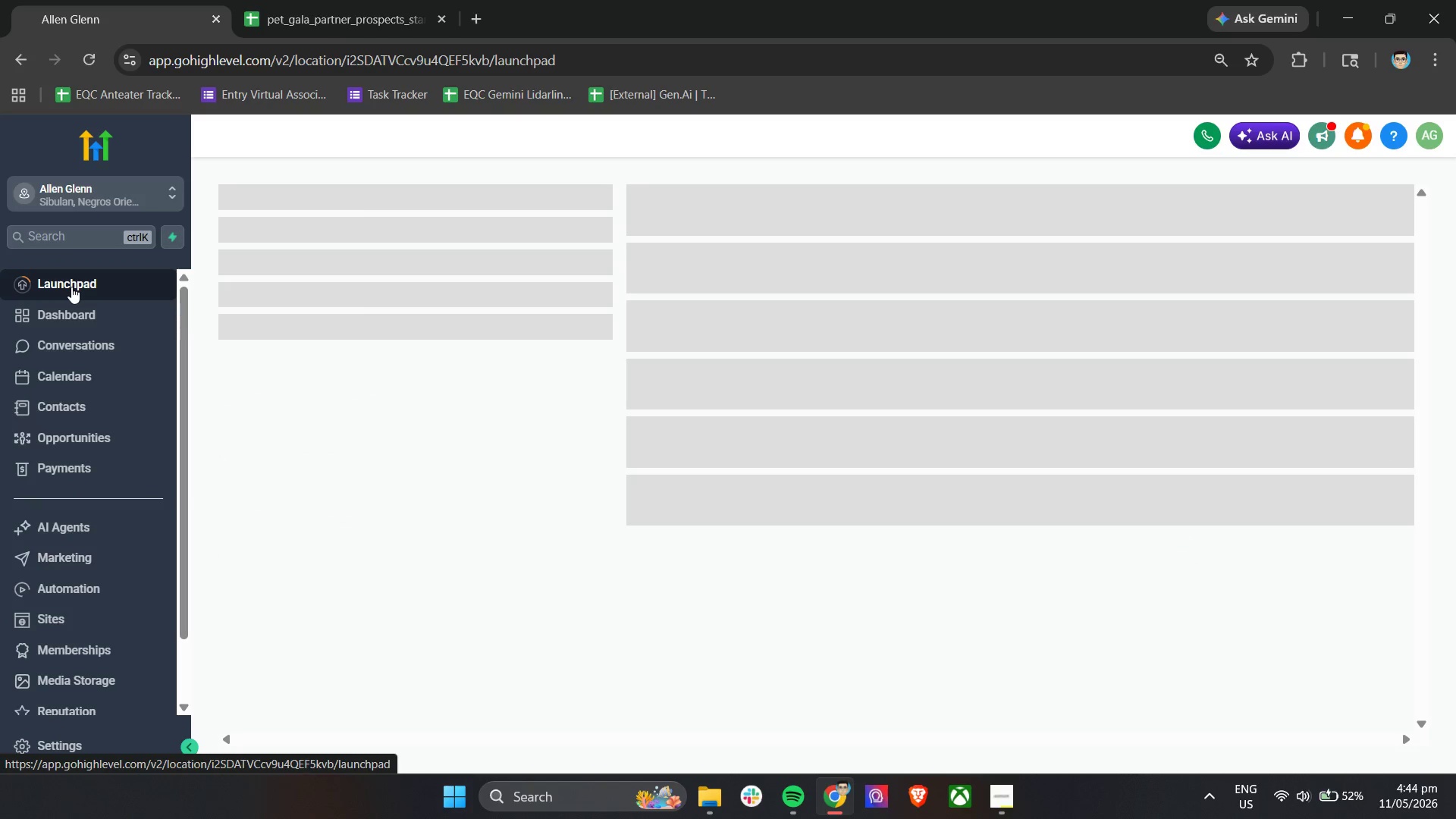 
left_click([80, 440])
 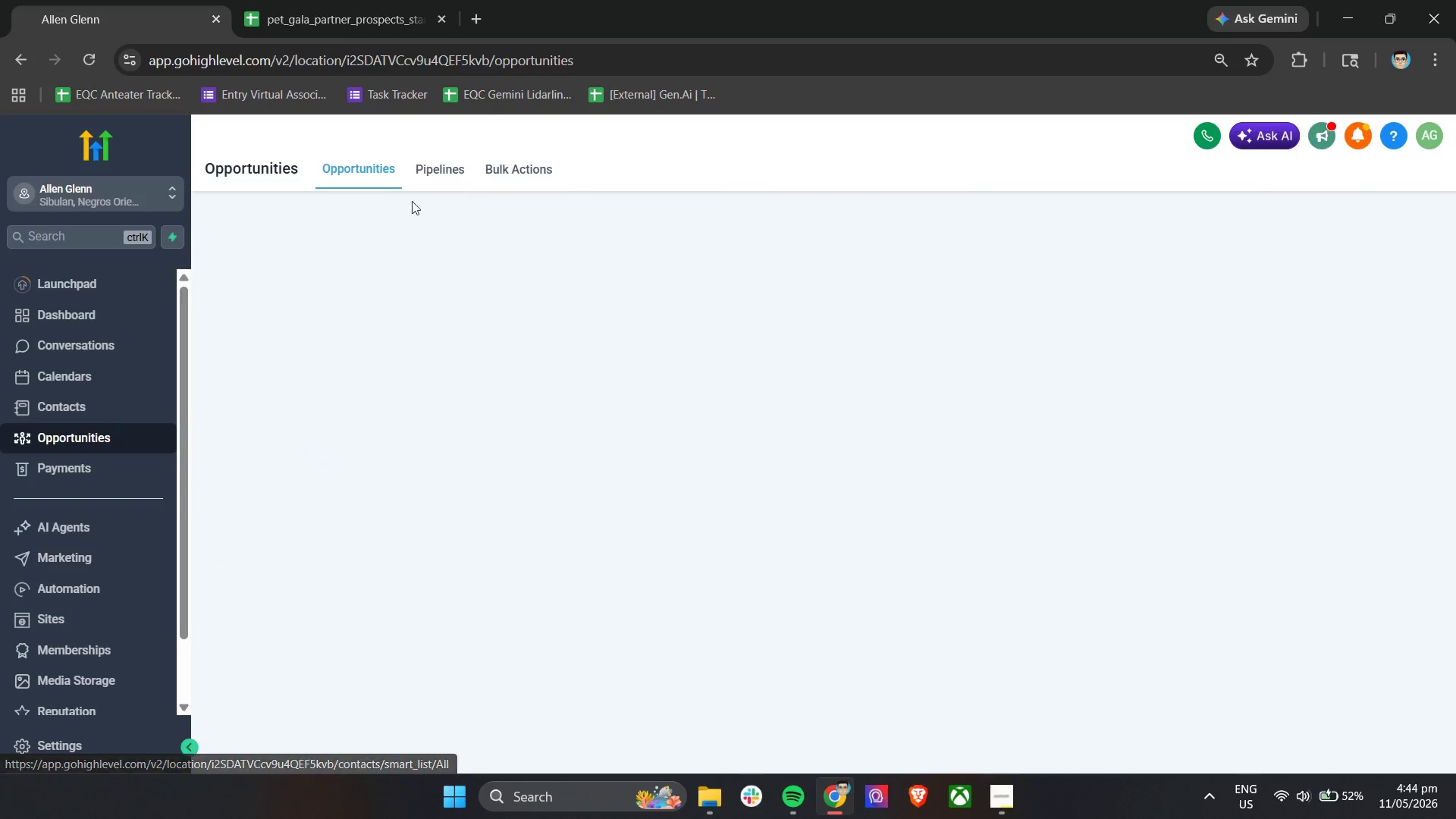 
left_click([442, 179])
 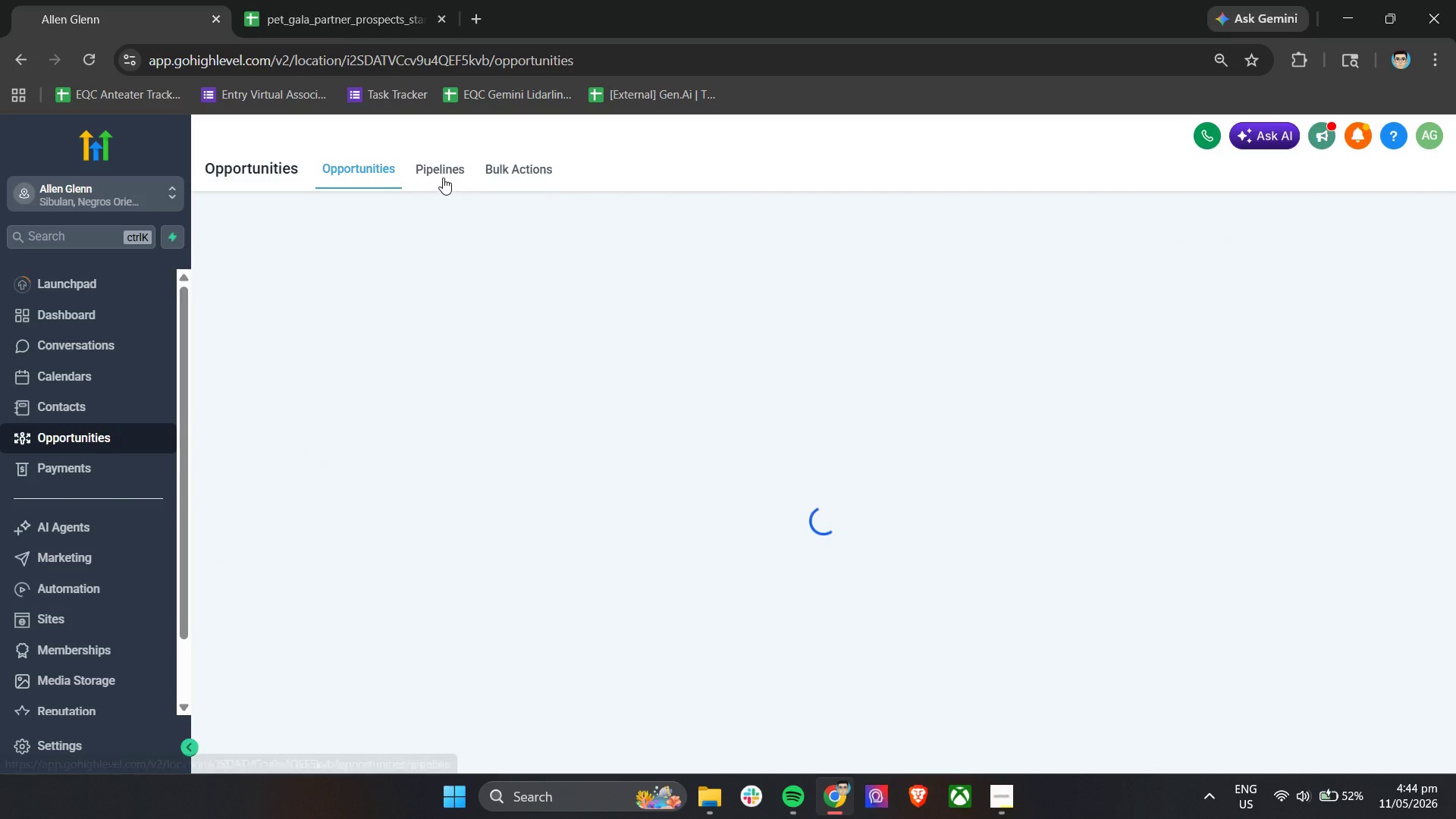 
left_click([443, 174])
 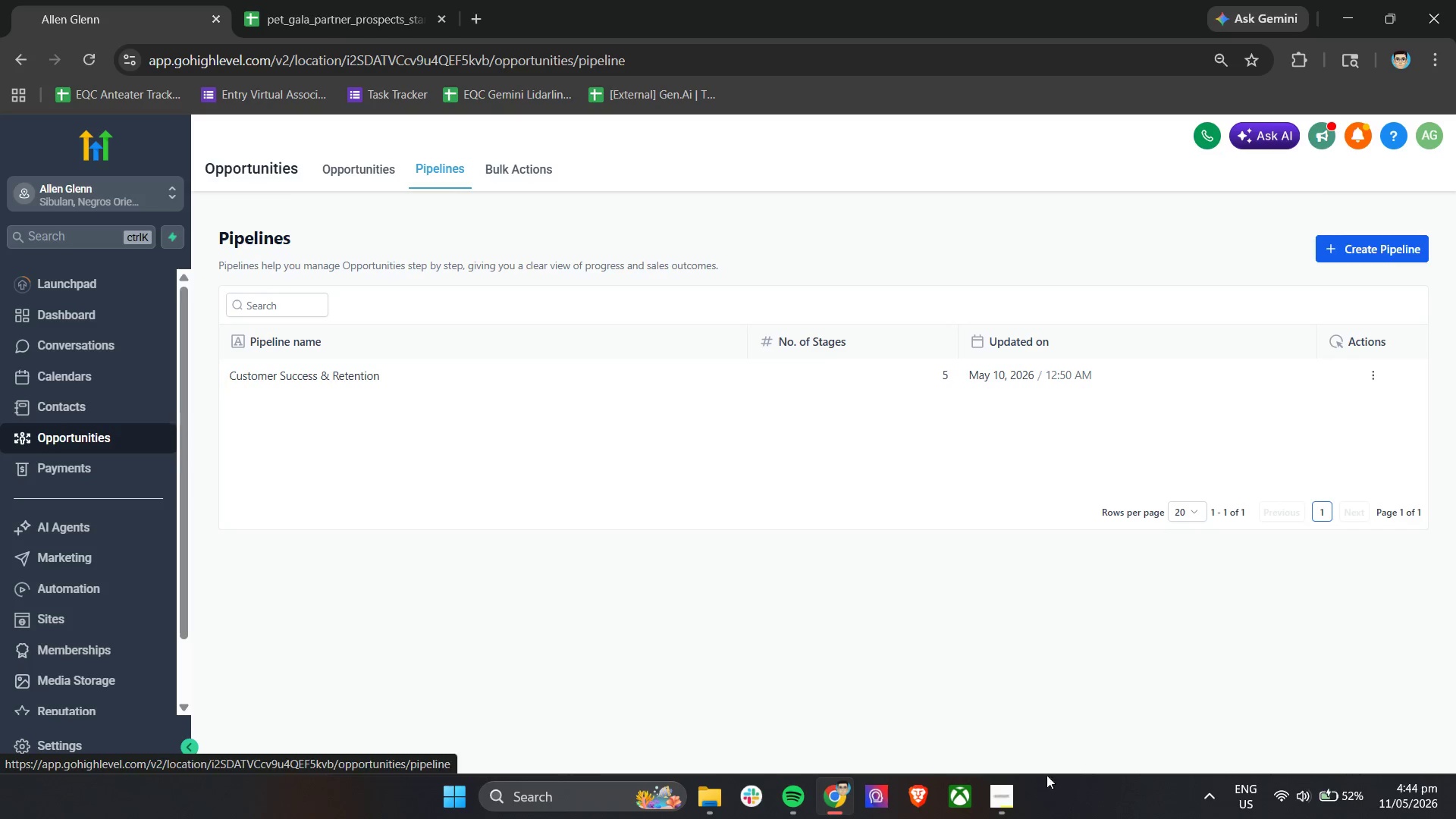 
left_click([993, 795])